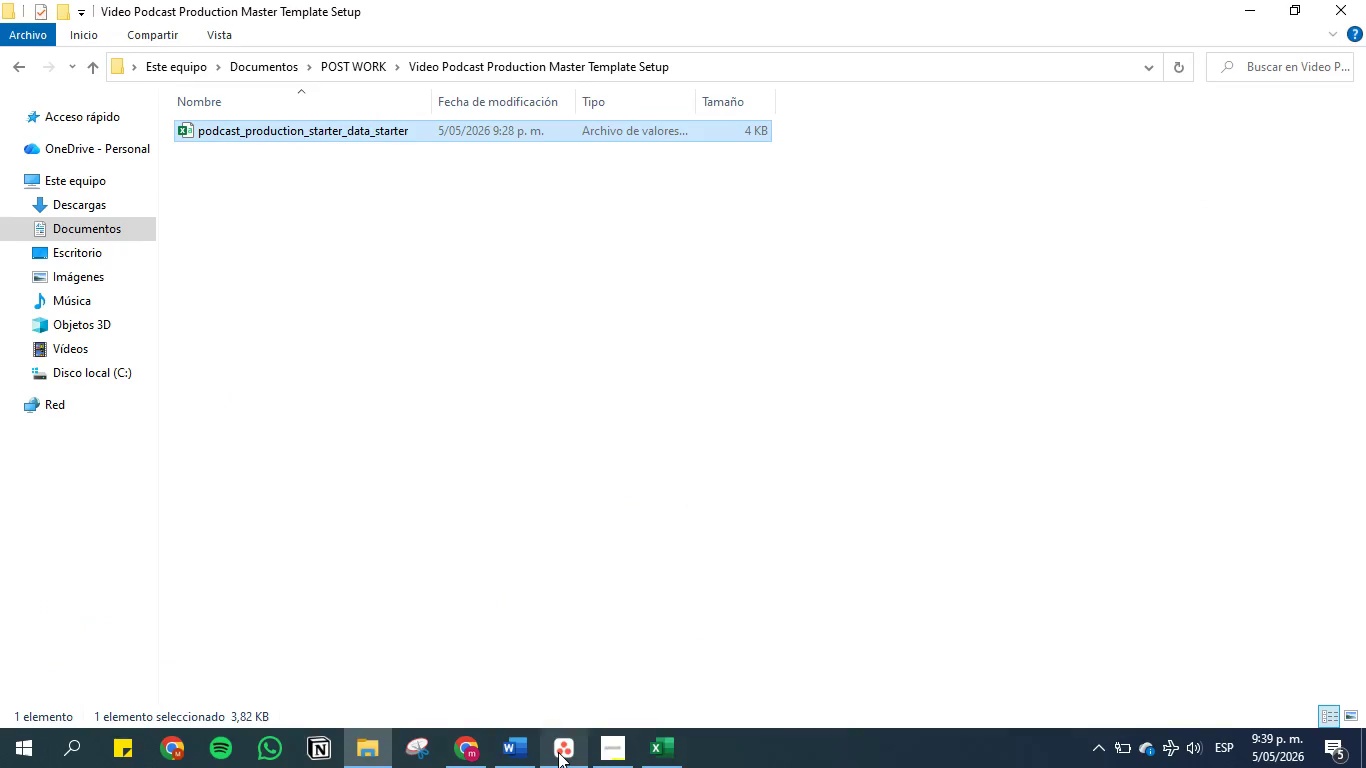 
left_click([558, 752])
 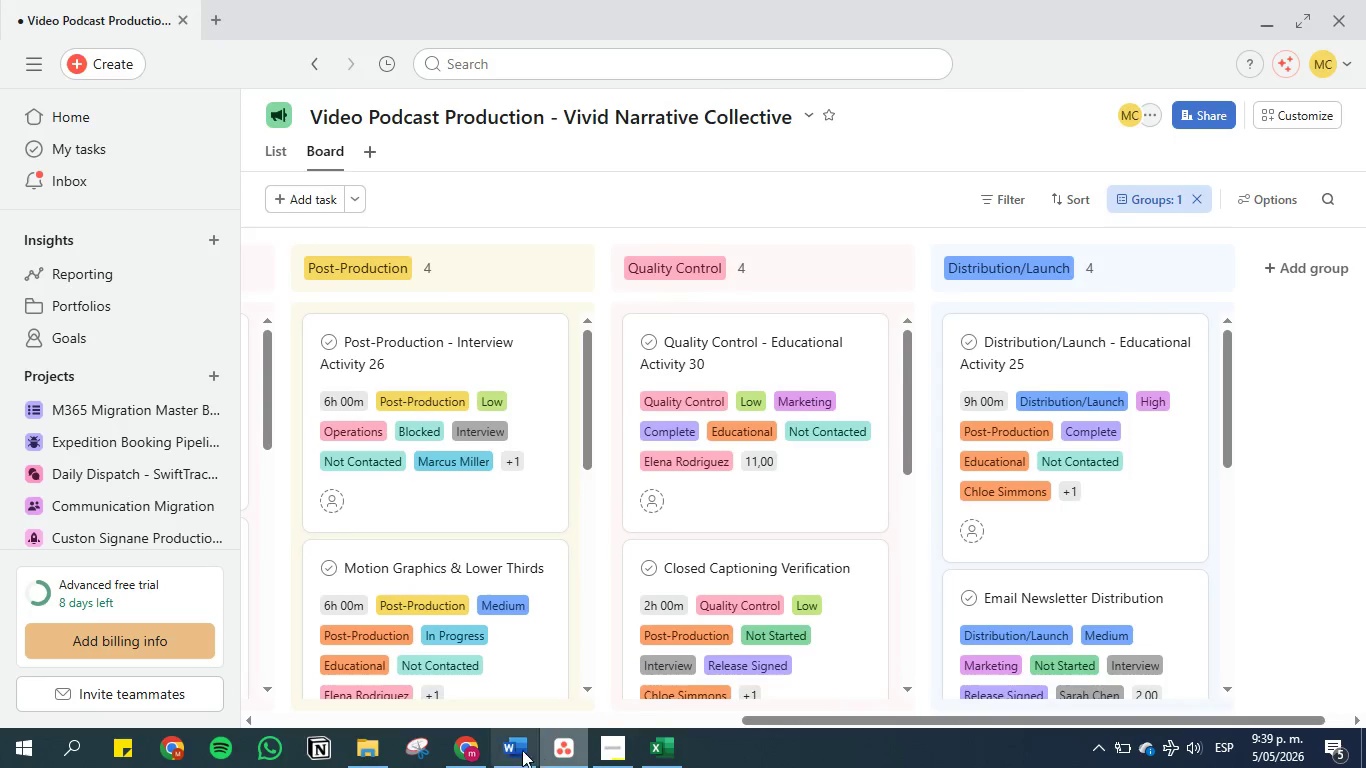 
left_click([510, 750])
 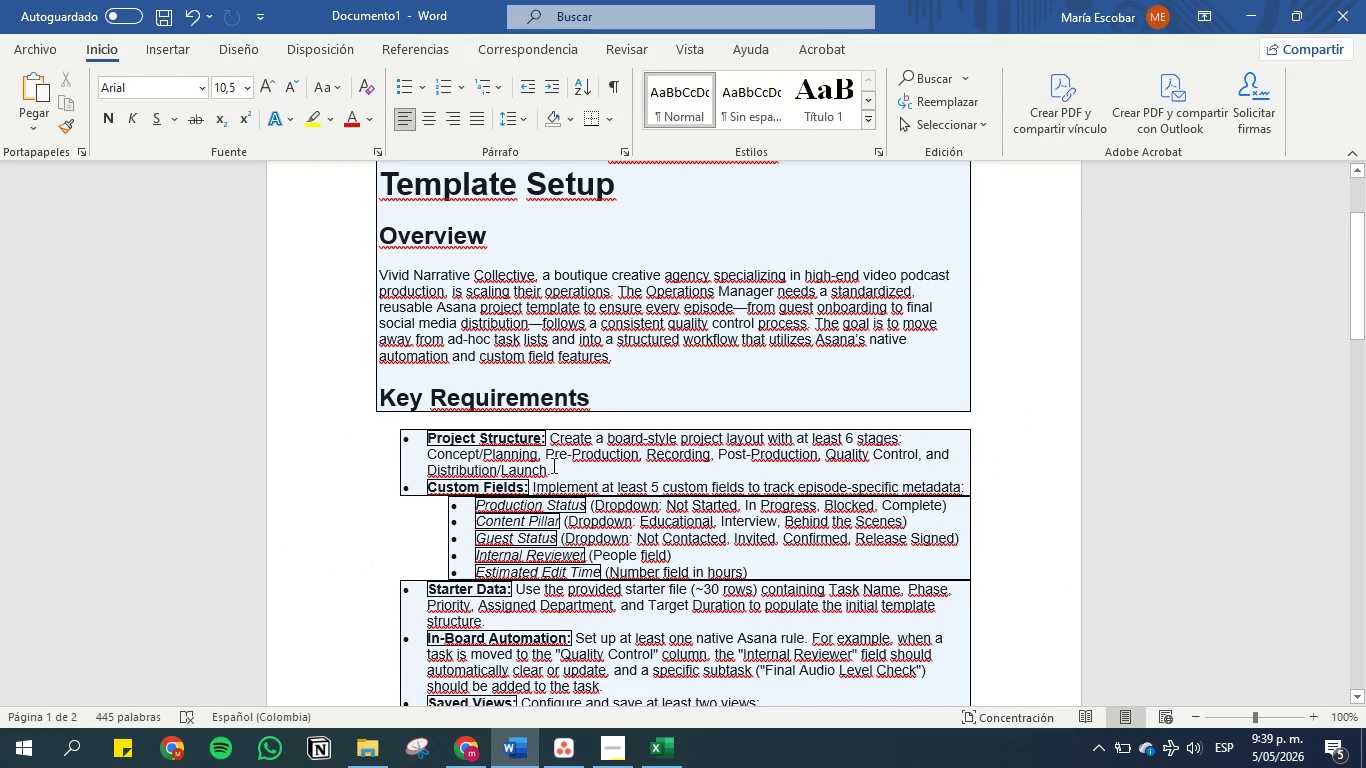 
left_click_drag(start_coordinate=[550, 470], to_coordinate=[410, 432])
 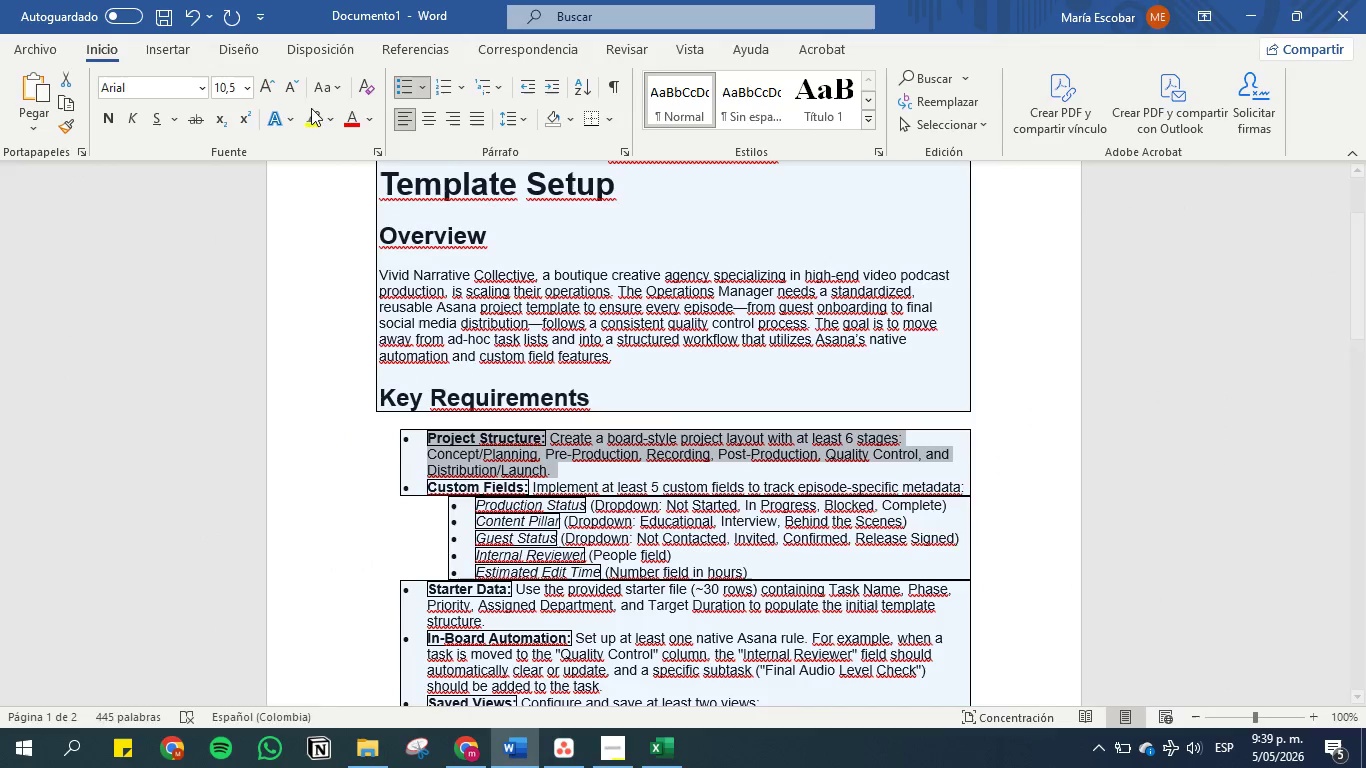 
left_click([308, 122])
 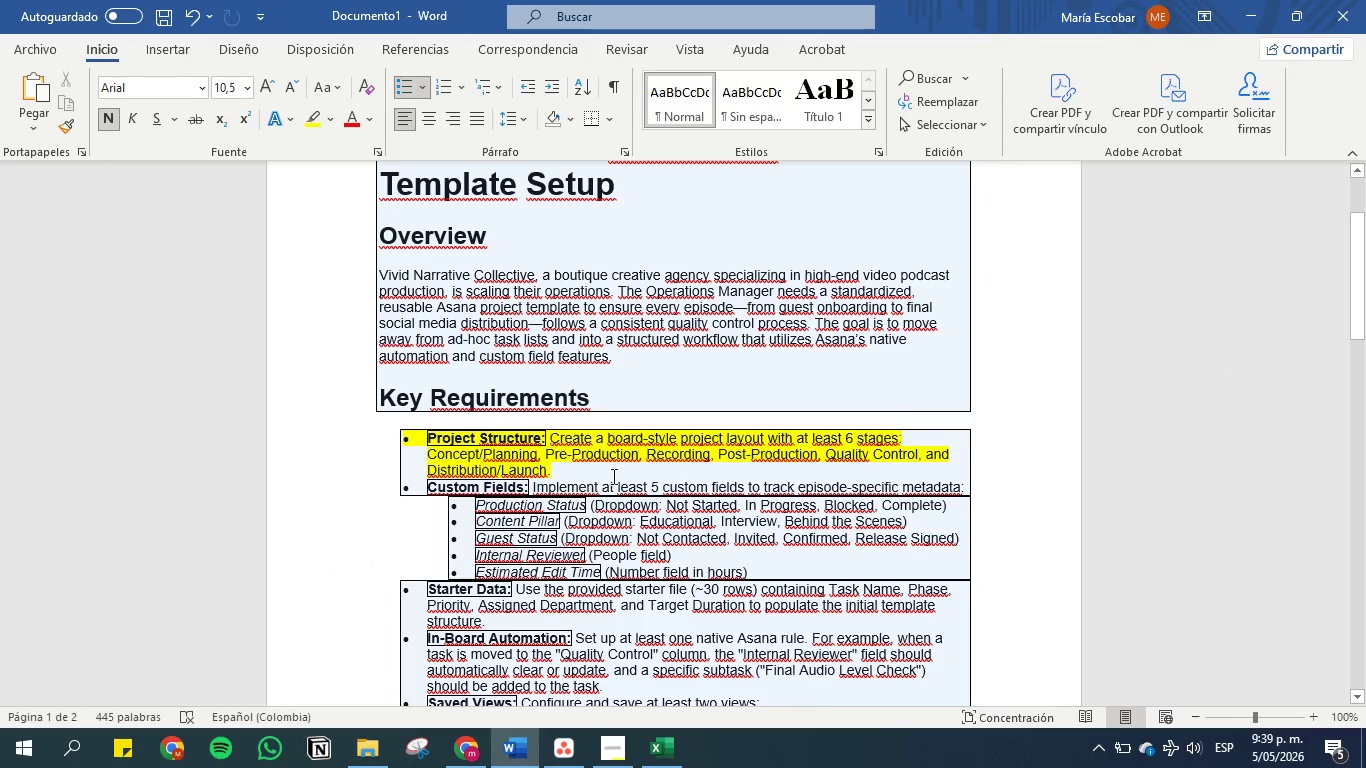 
left_click([619, 463])
 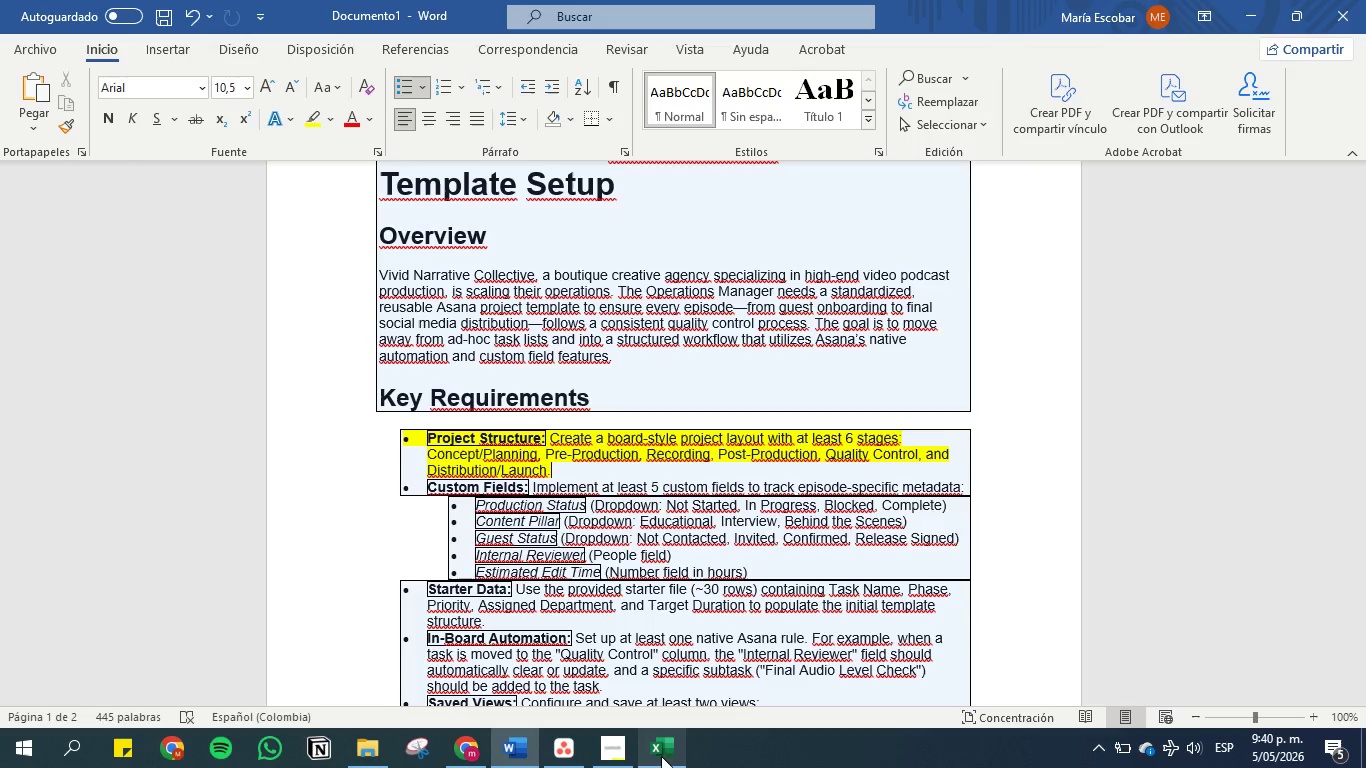 
left_click([568, 745])
 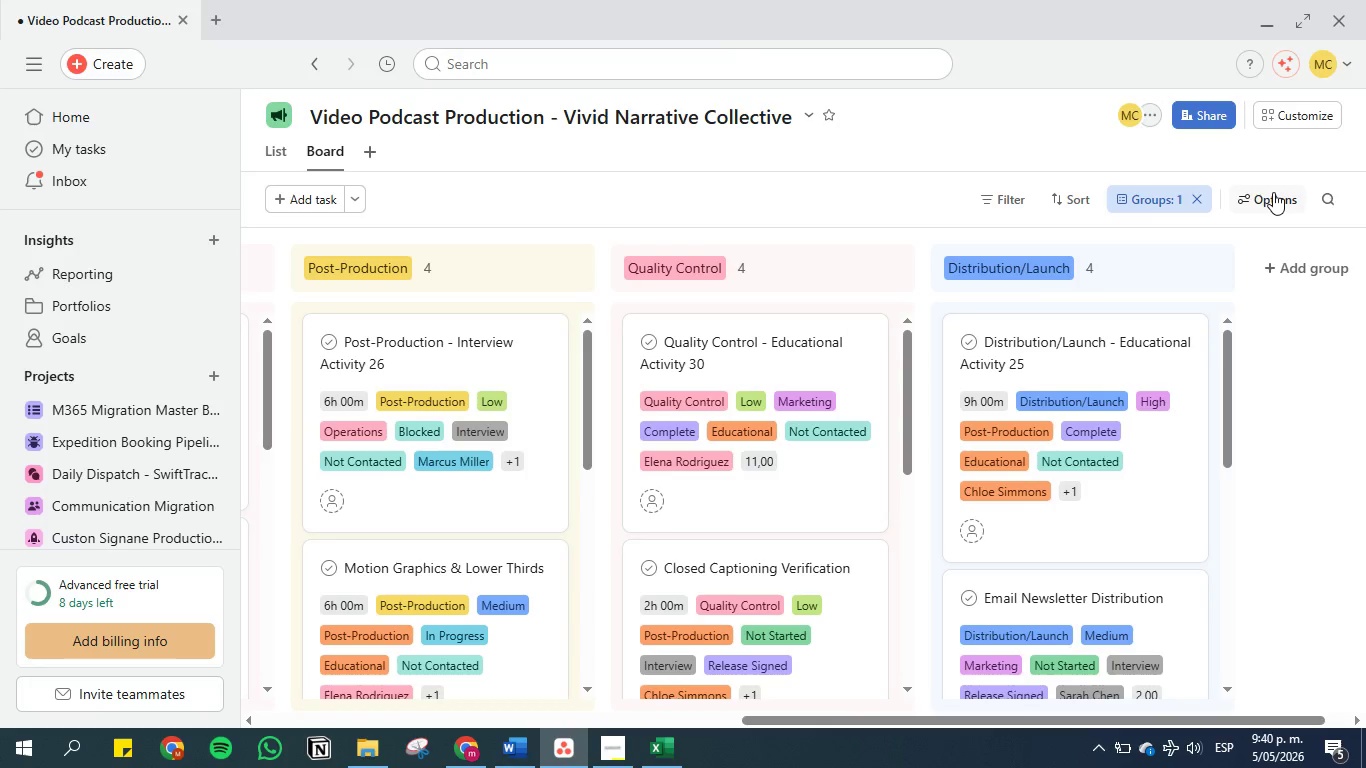 
left_click([1273, 192])
 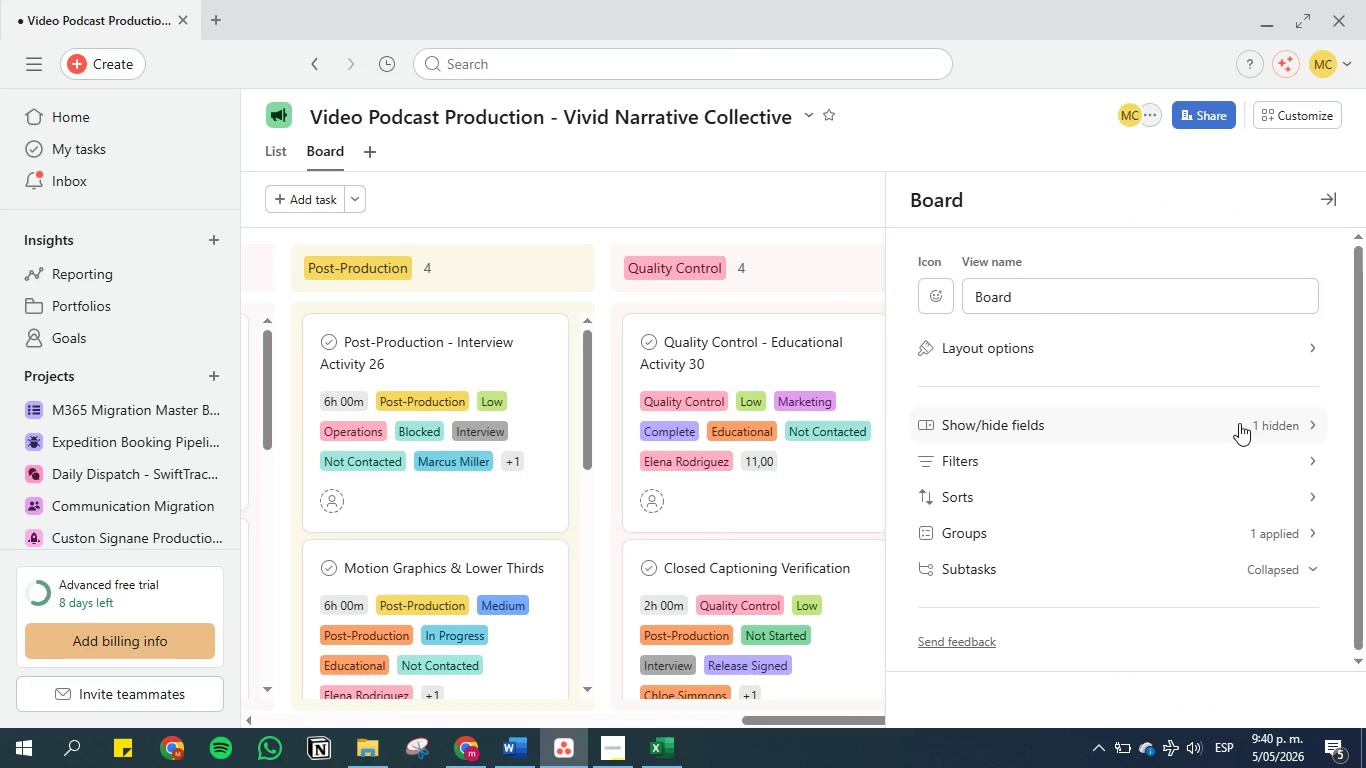 
left_click([1239, 421])
 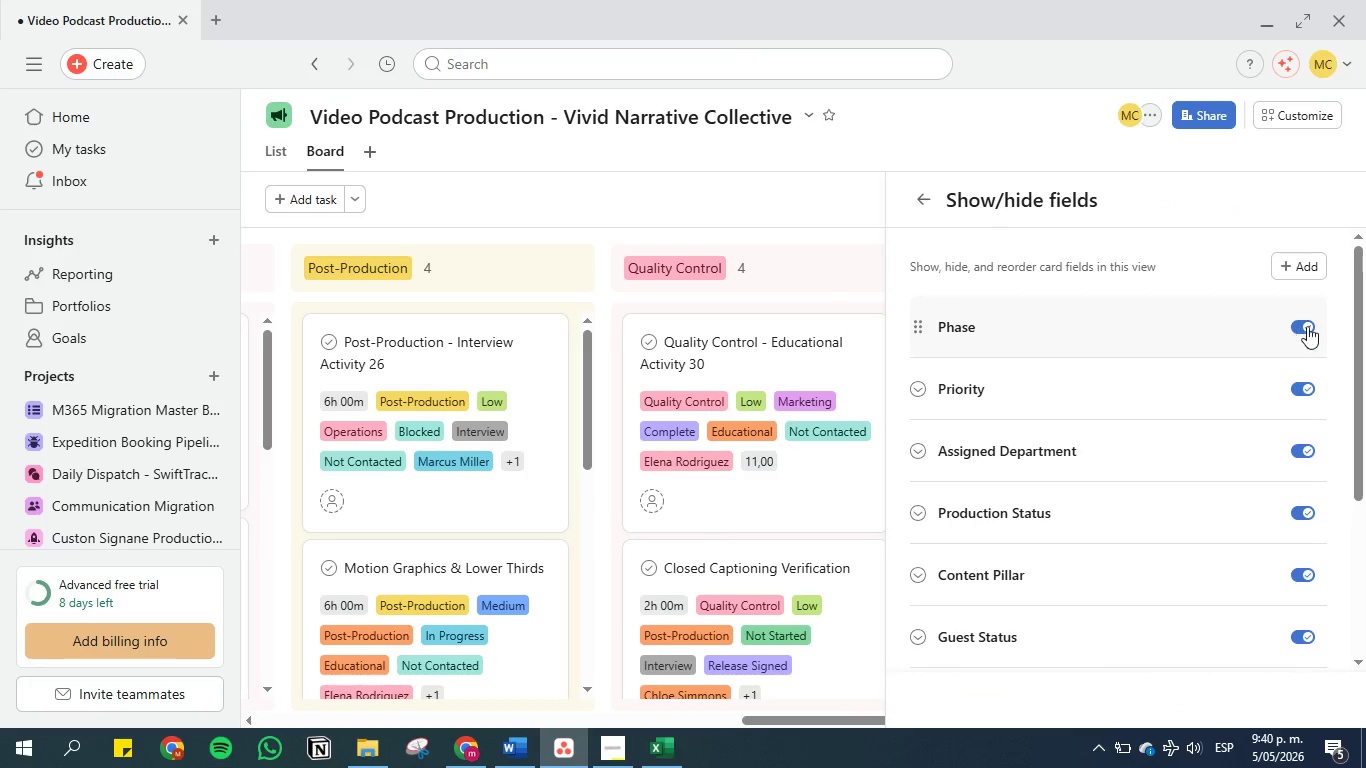 
left_click([1305, 323])
 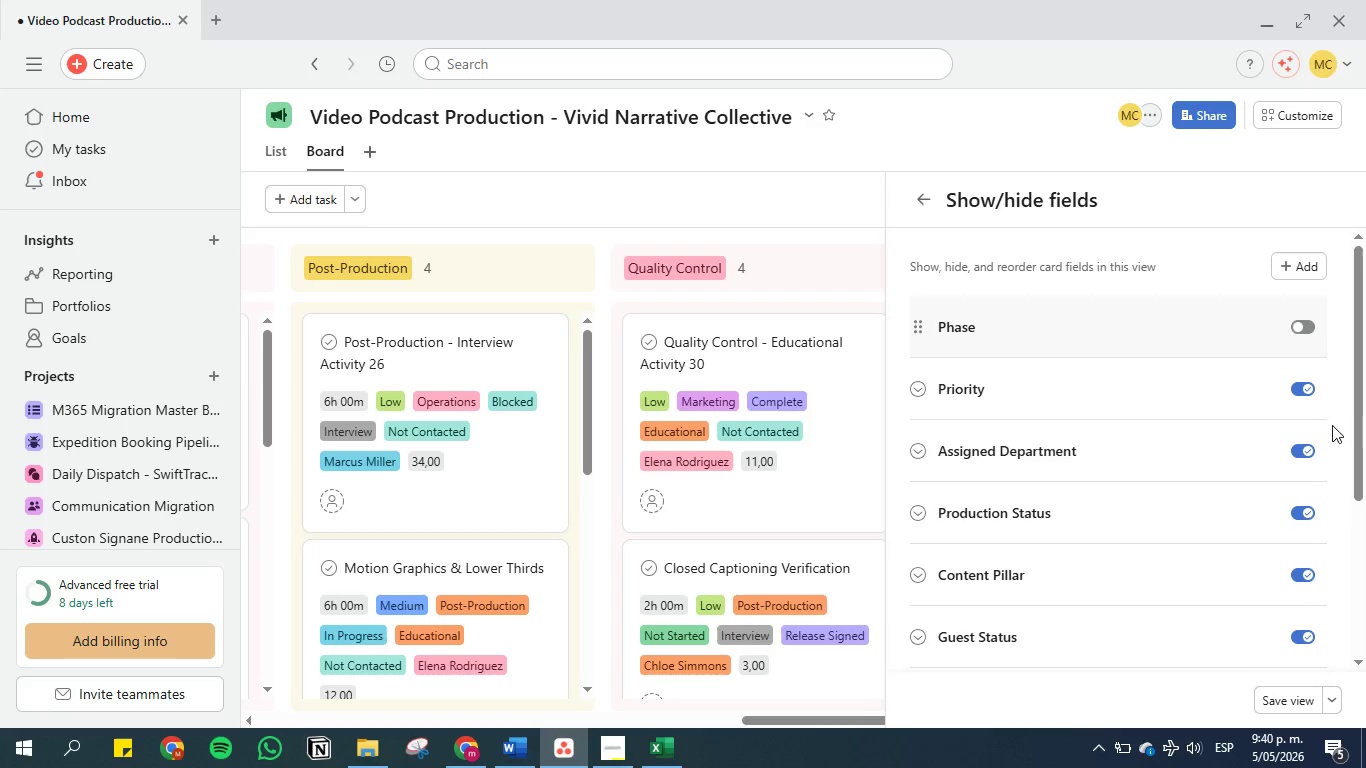 
left_click([1310, 325])
 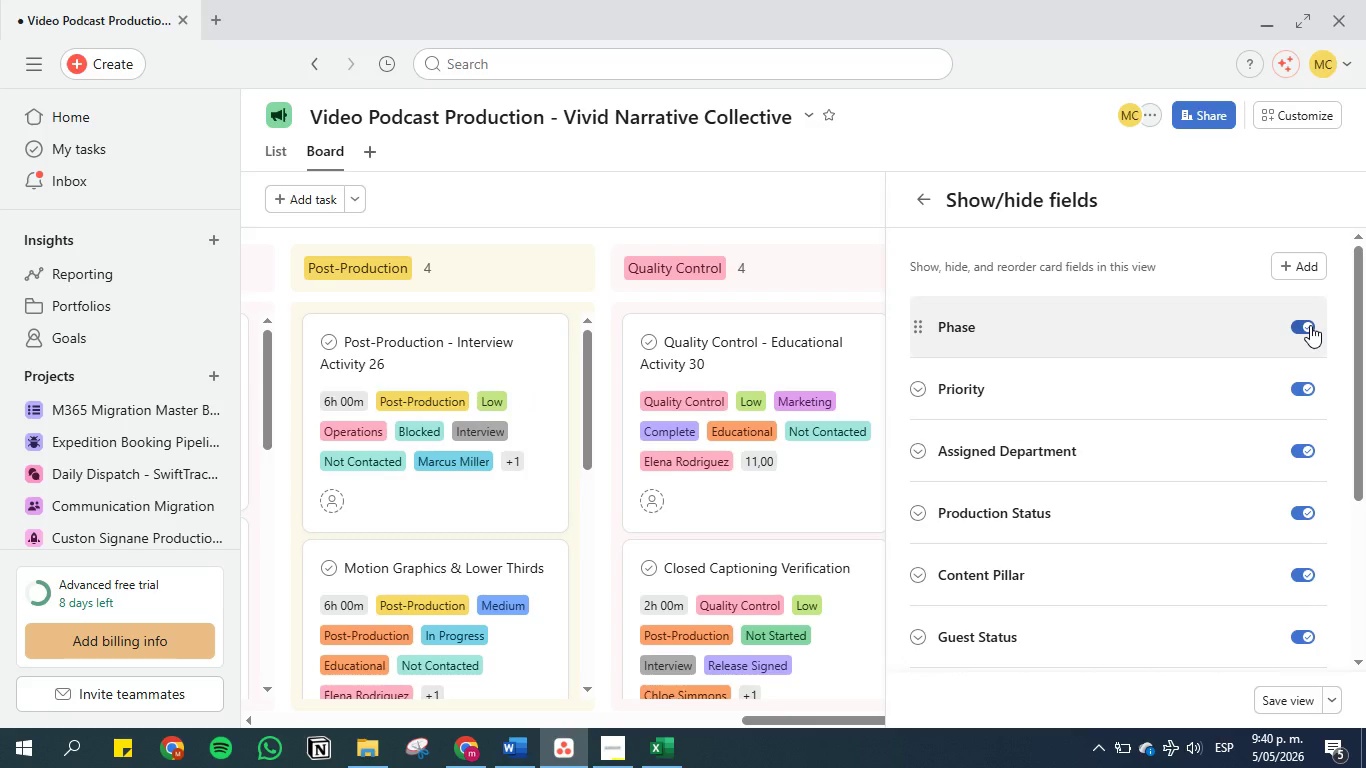 
left_click([1310, 325])
 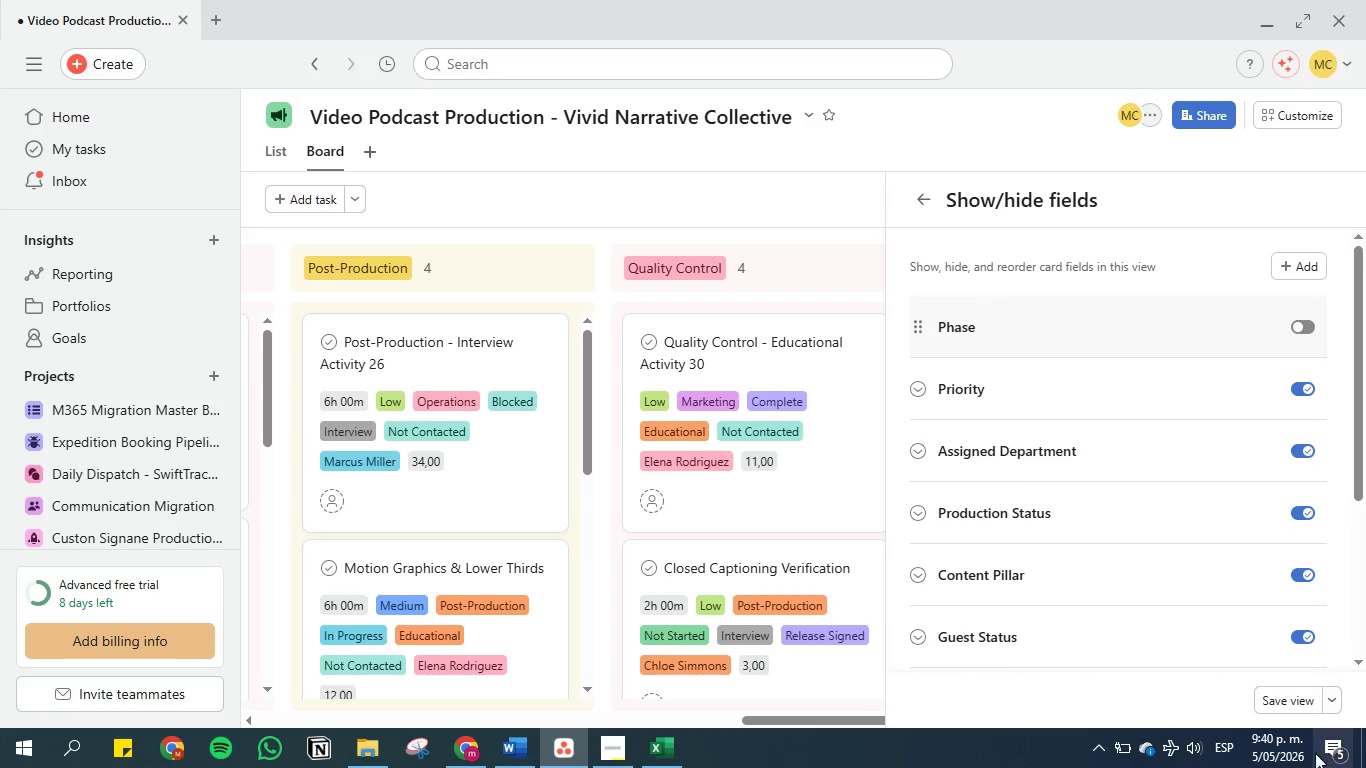 
left_click([1295, 709])
 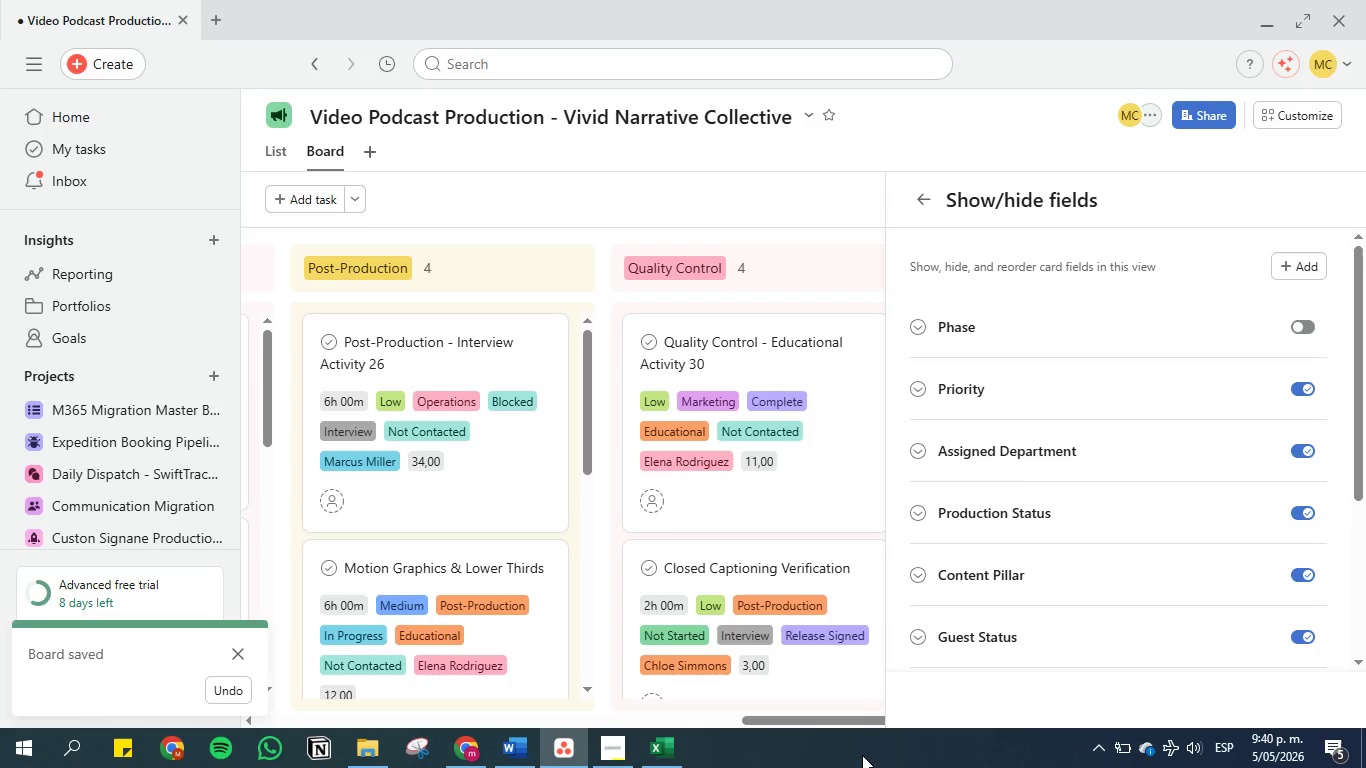 
wait(7.3)
 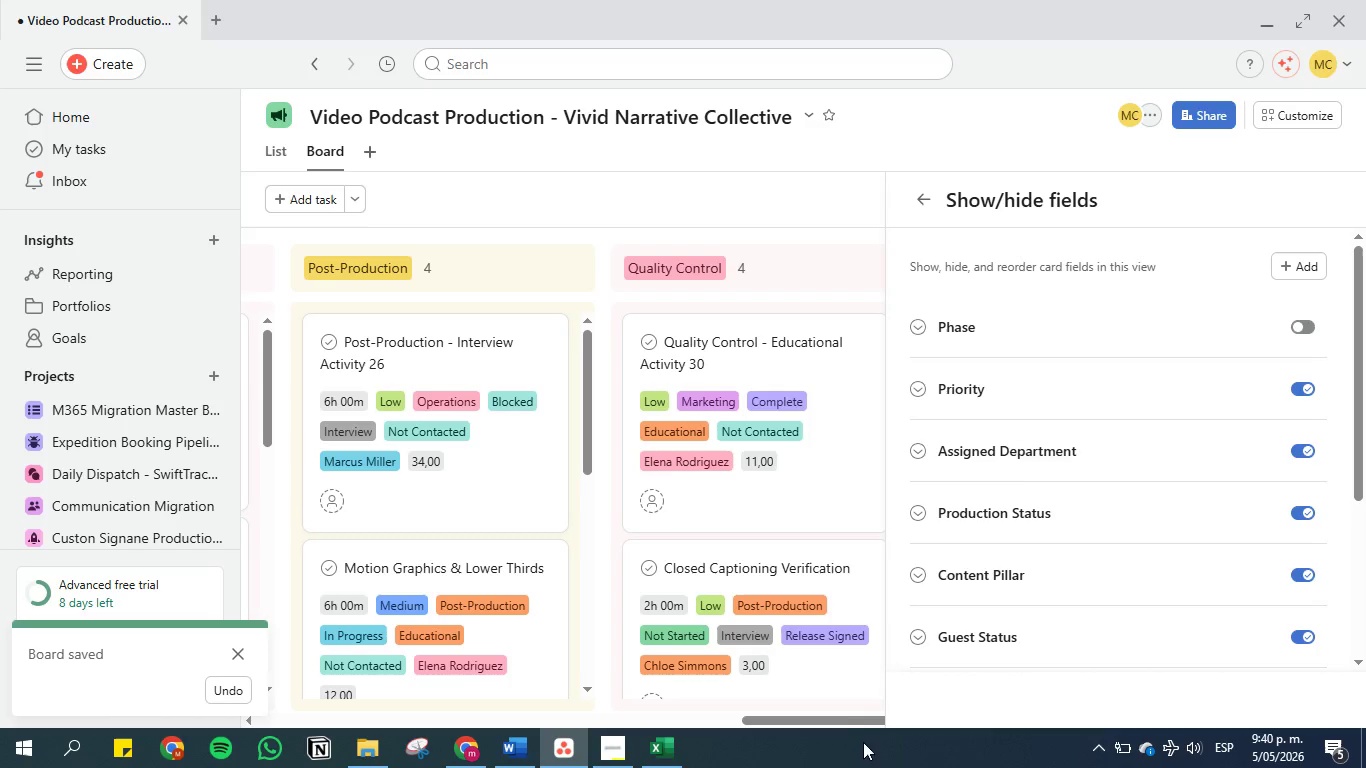 
left_click([924, 198])
 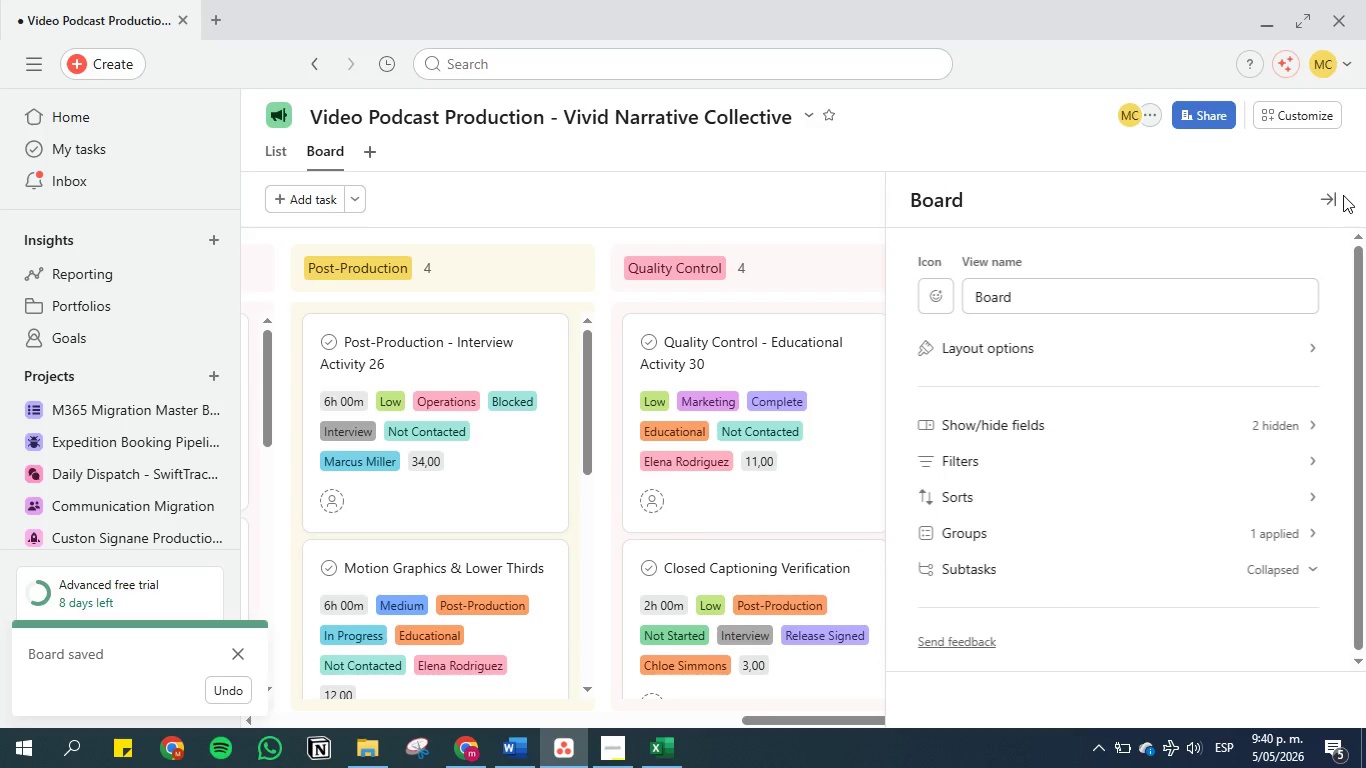 
double_click([1336, 196])
 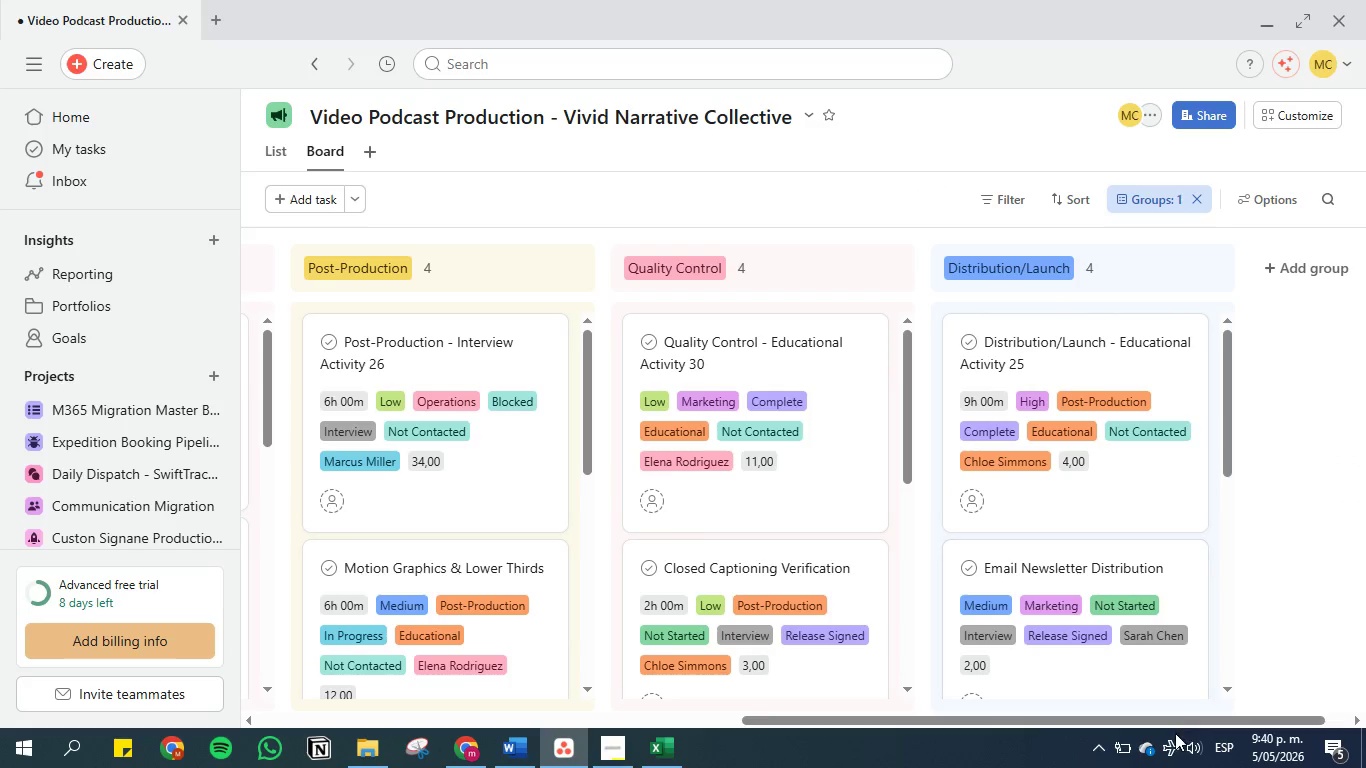 
left_click_drag(start_coordinate=[1175, 720], to_coordinate=[609, 714])
 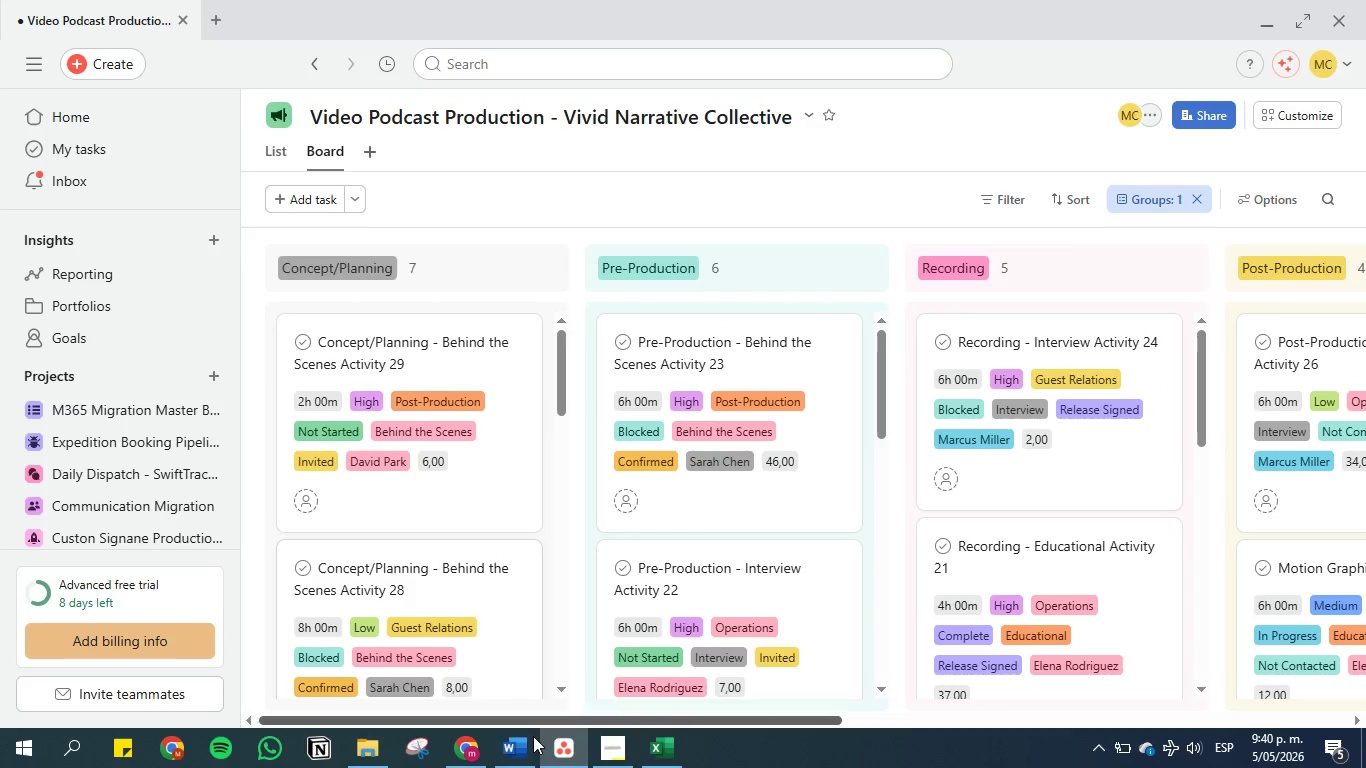 
left_click([520, 757])
 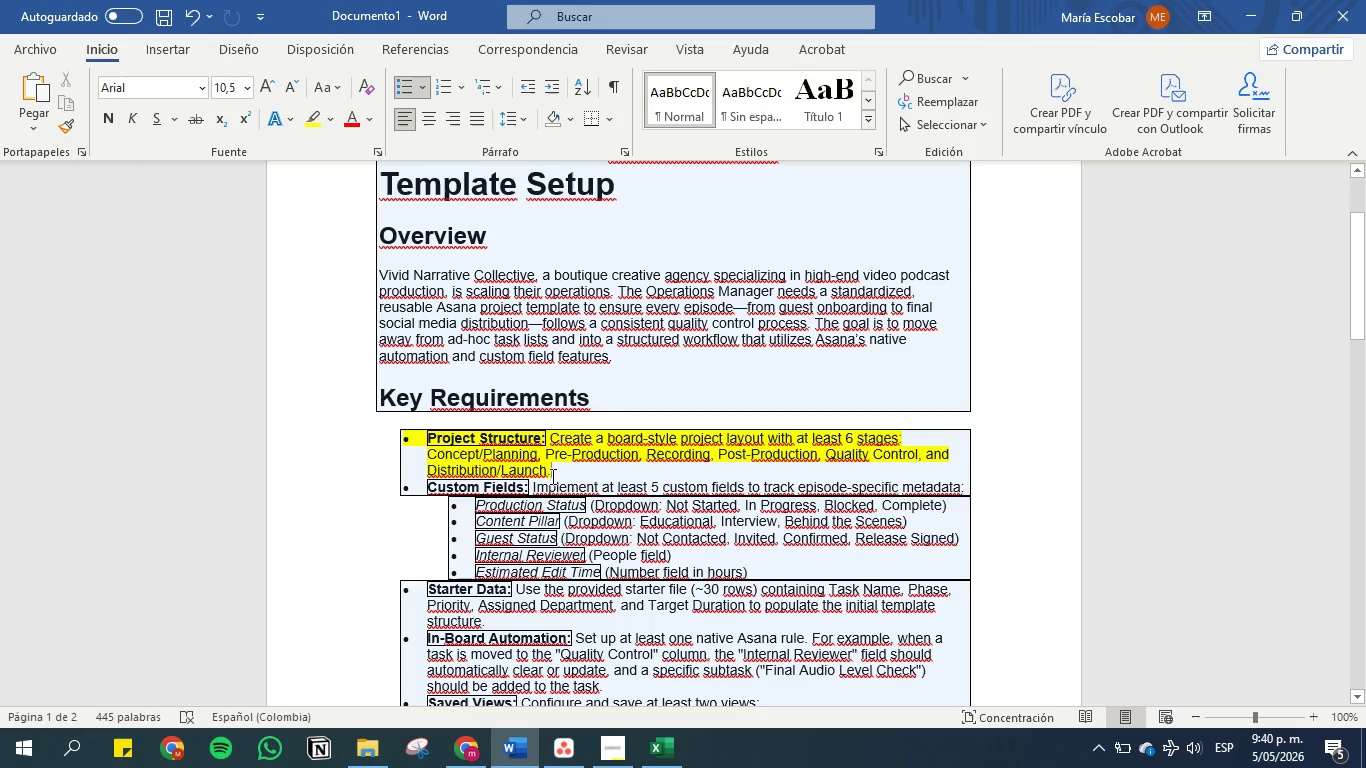 
left_click([551, 456])
 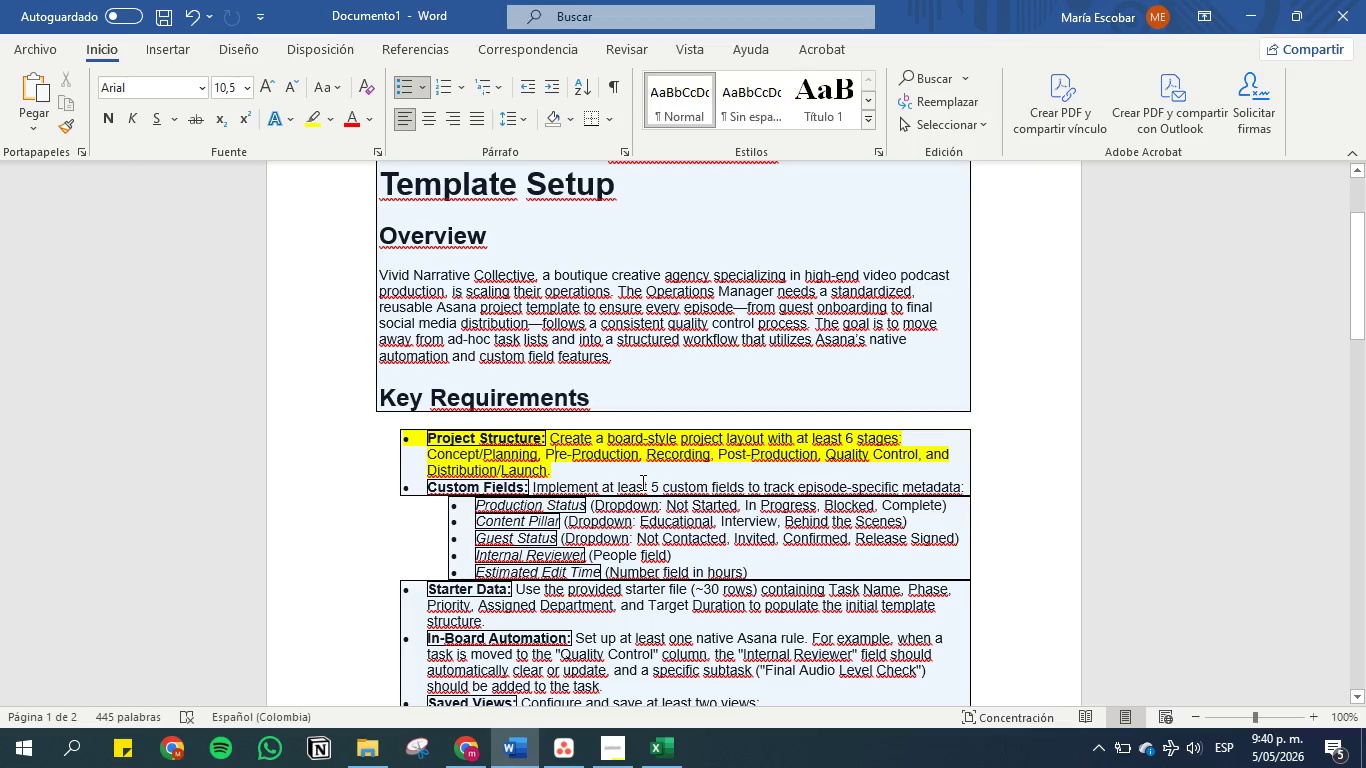 
wait(5.16)
 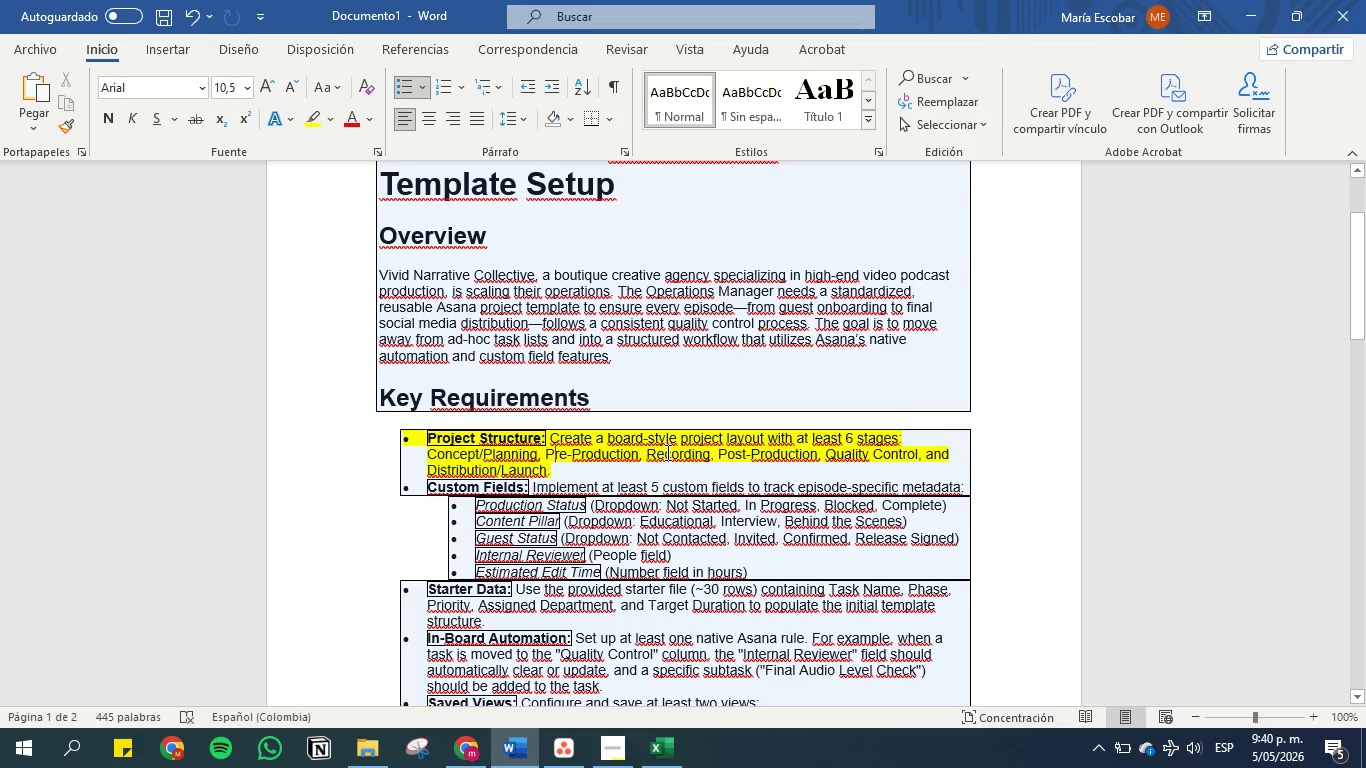 
left_click([557, 748])
 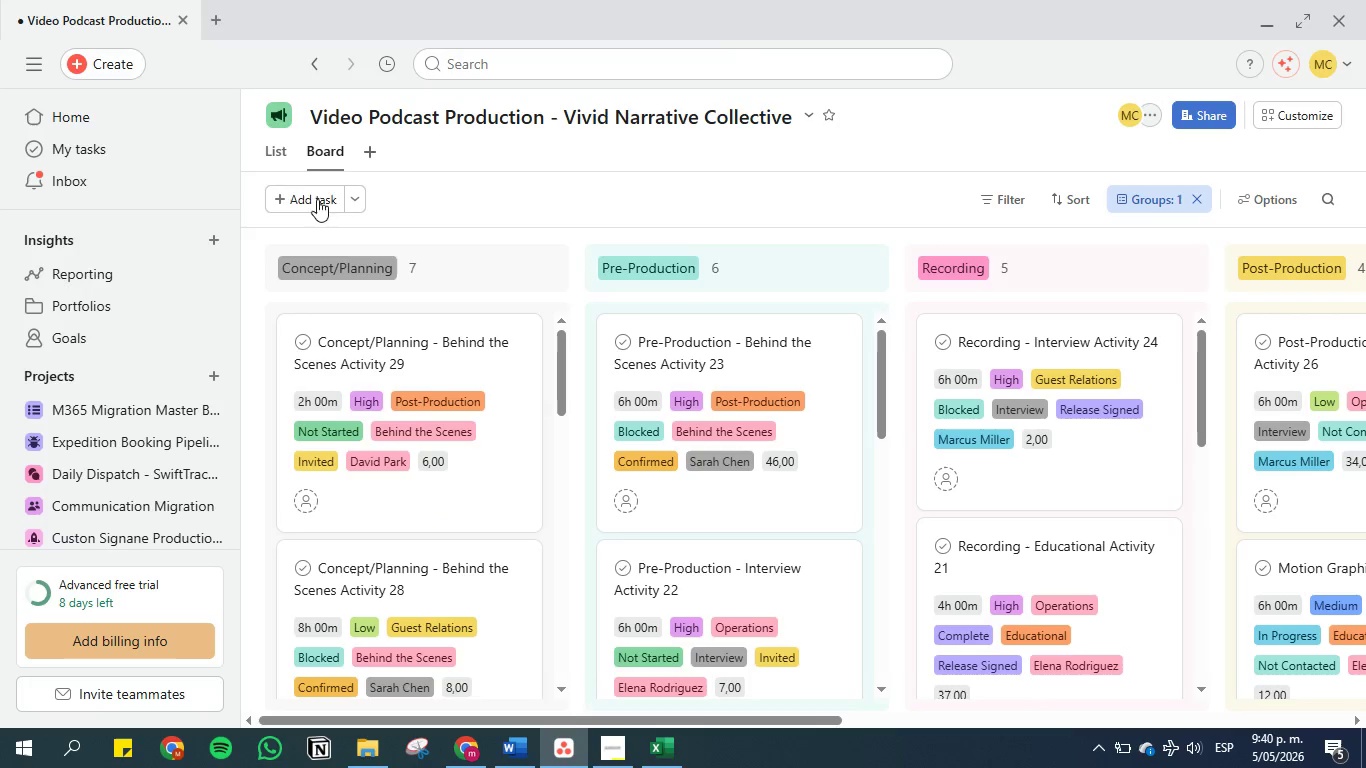 
left_click([265, 145])
 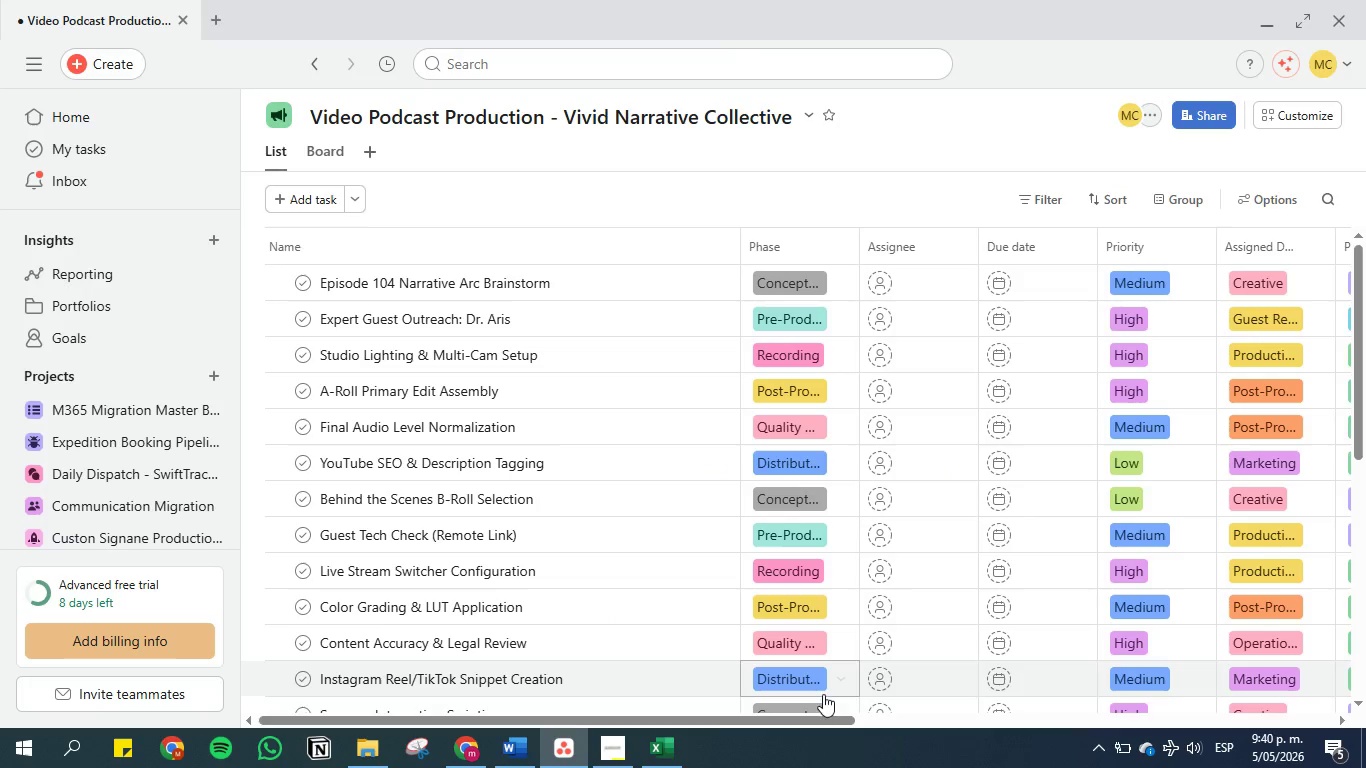 
left_click_drag(start_coordinate=[707, 719], to_coordinate=[920, 719])
 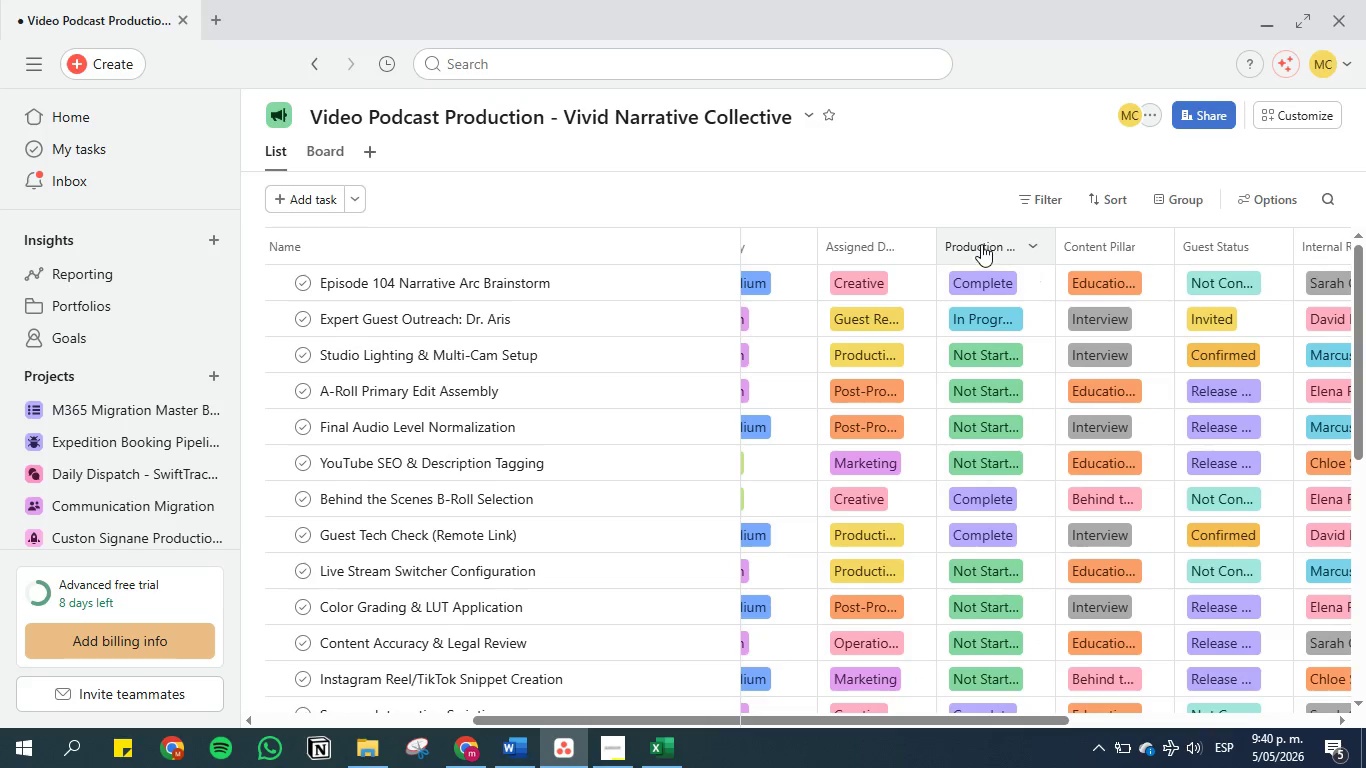 
left_click_drag(start_coordinate=[982, 242], to_coordinate=[866, 248])
 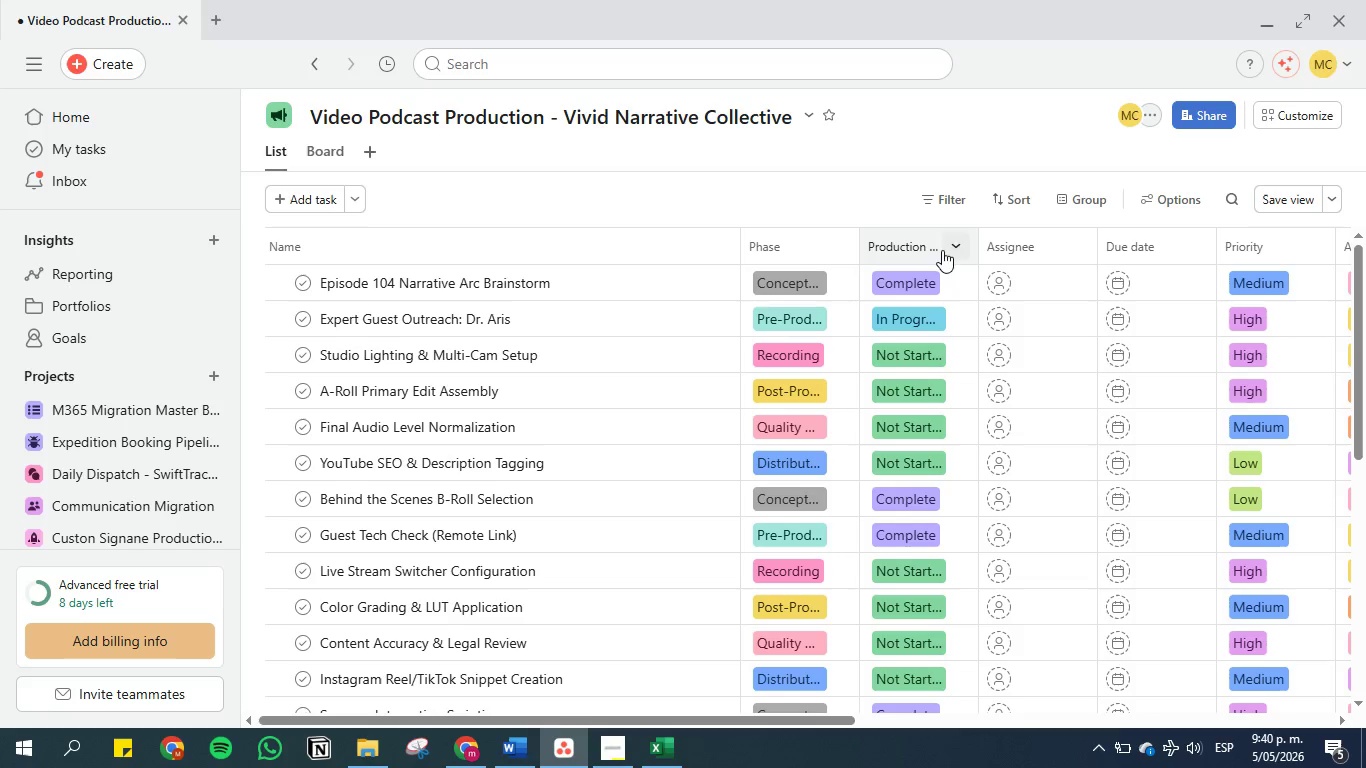 
left_click([1268, 198])
 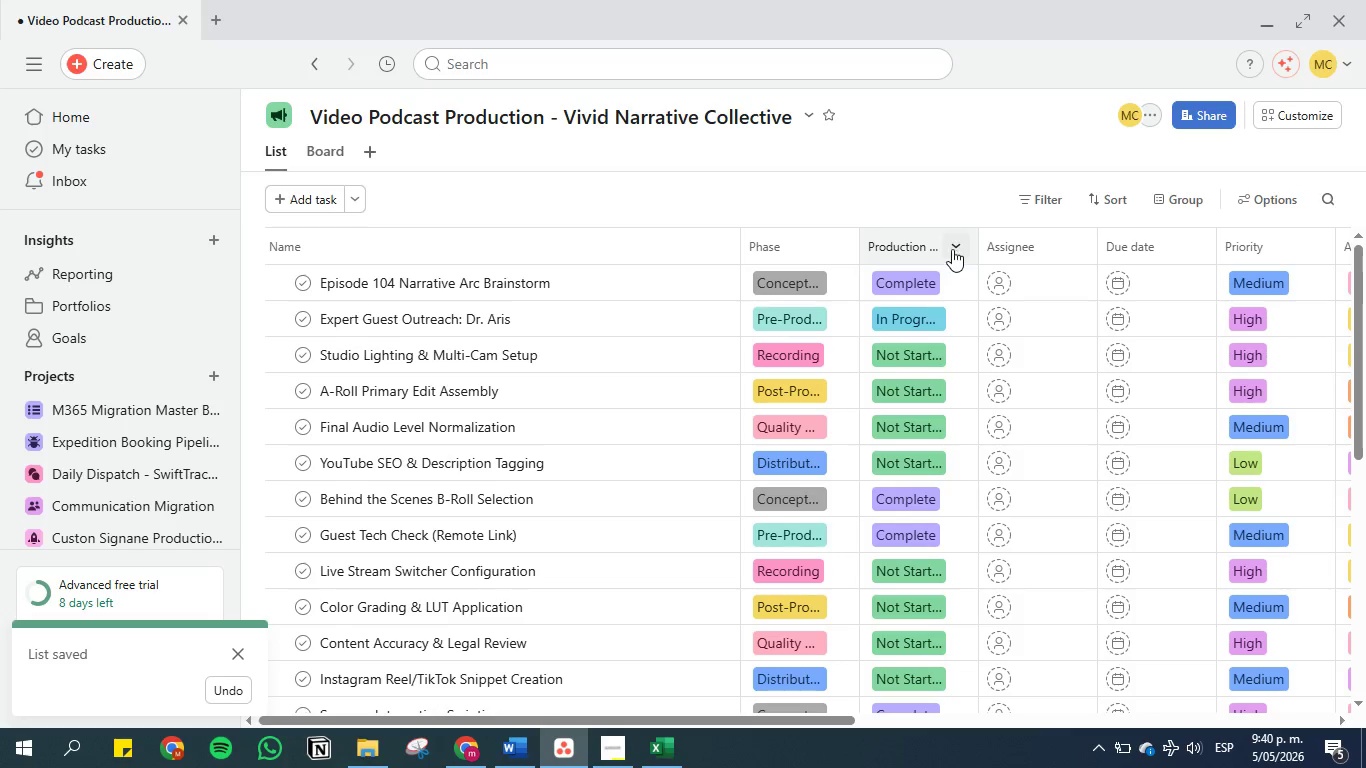 
left_click([958, 248])
 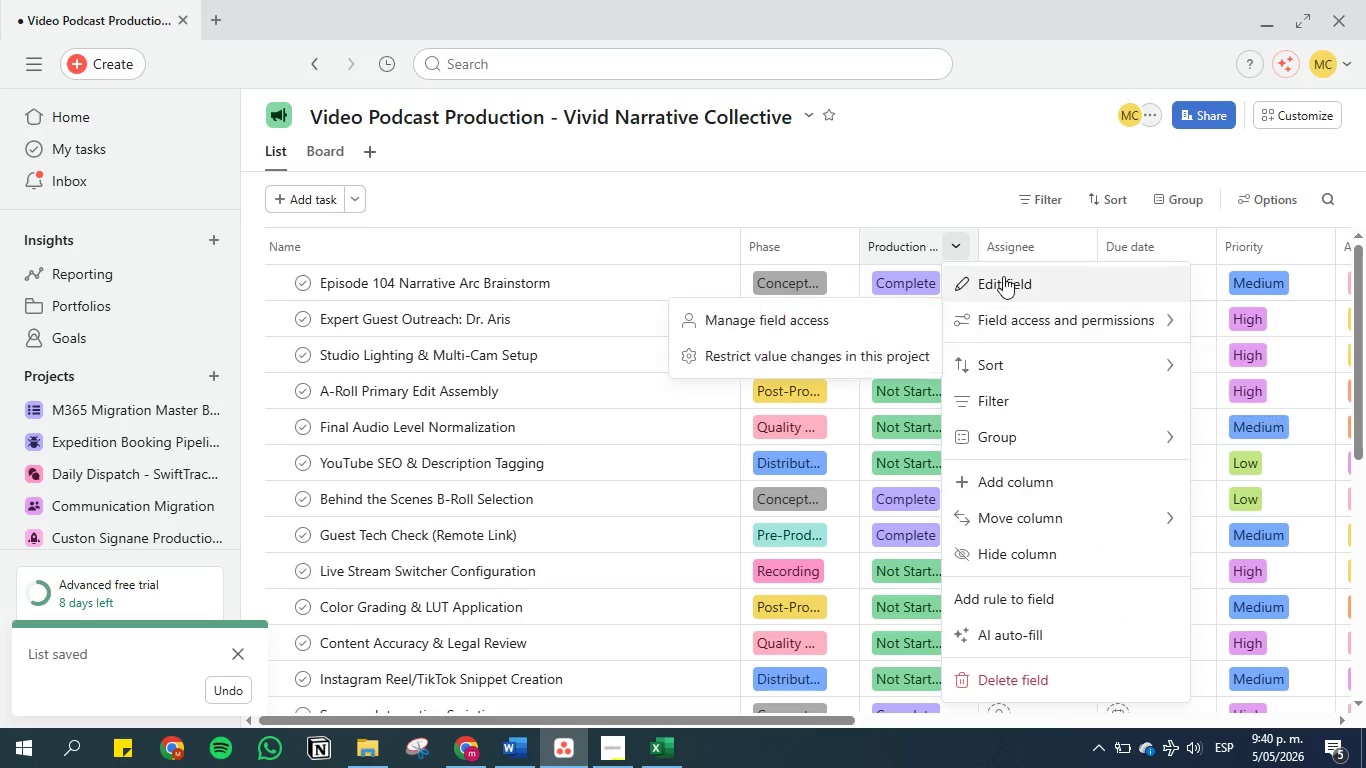 
left_click([1006, 277])
 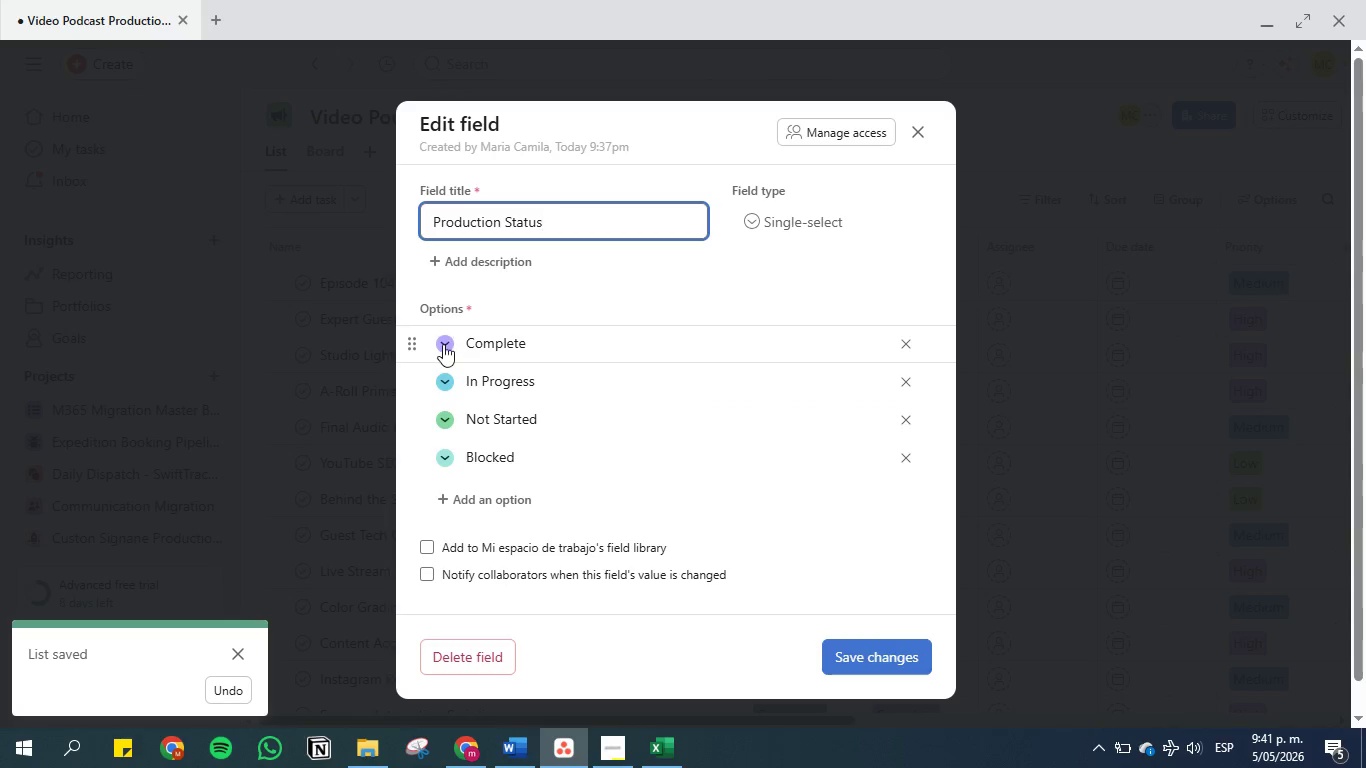 
left_click([443, 344])
 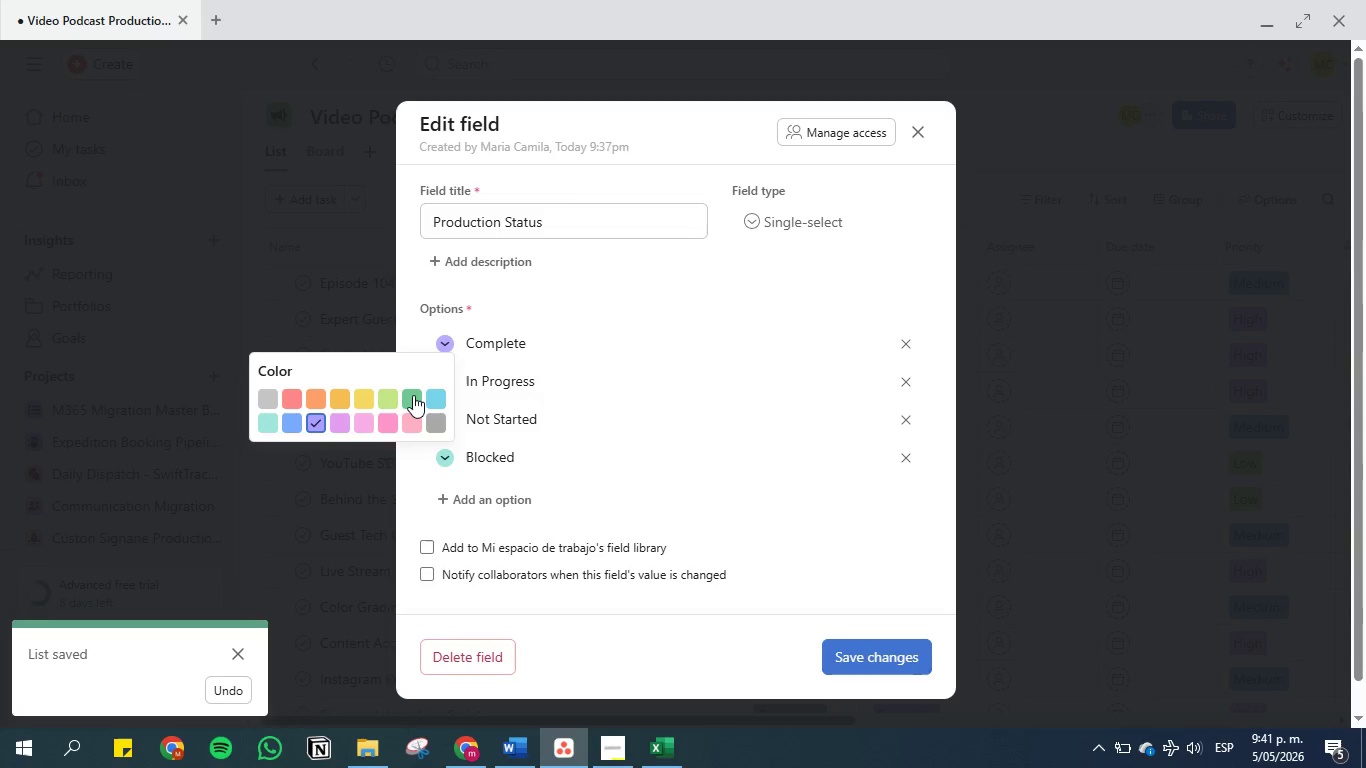 
left_click([412, 395])
 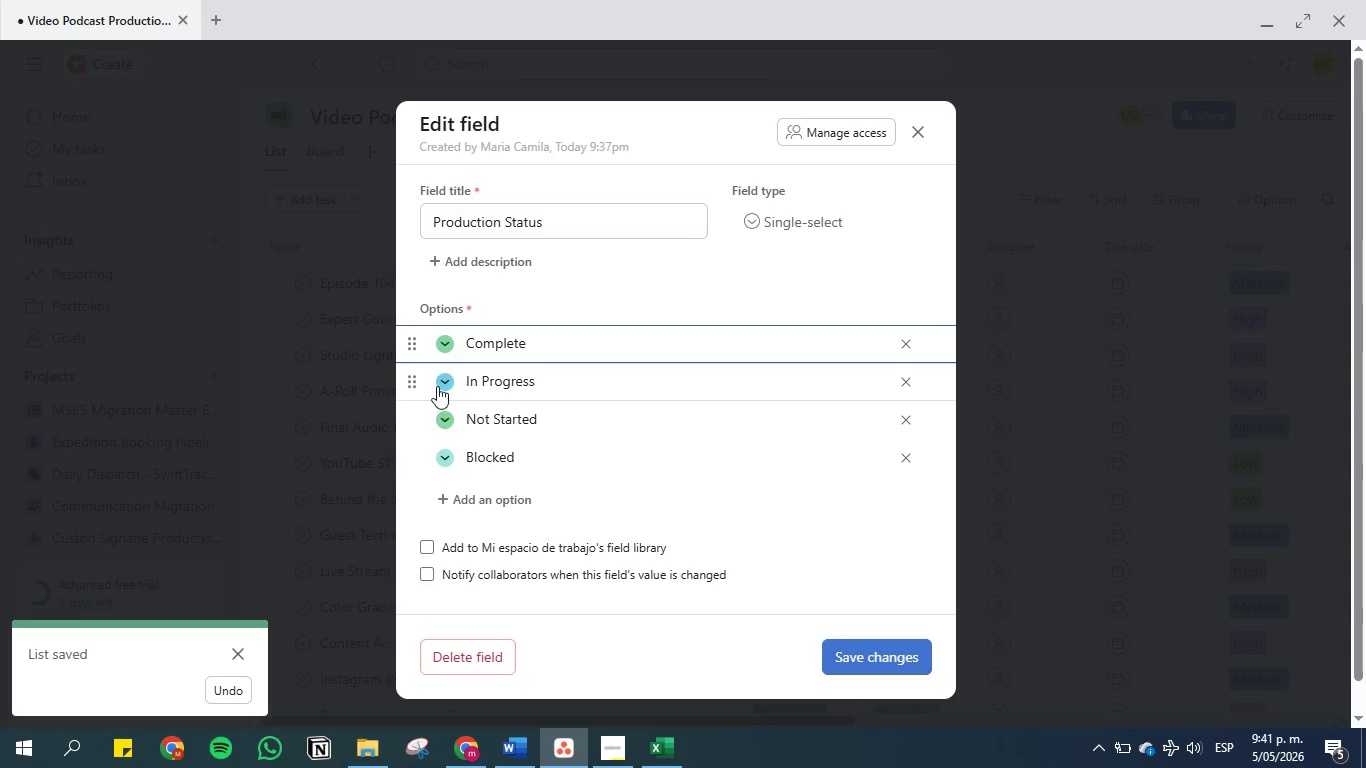 
left_click([439, 386])
 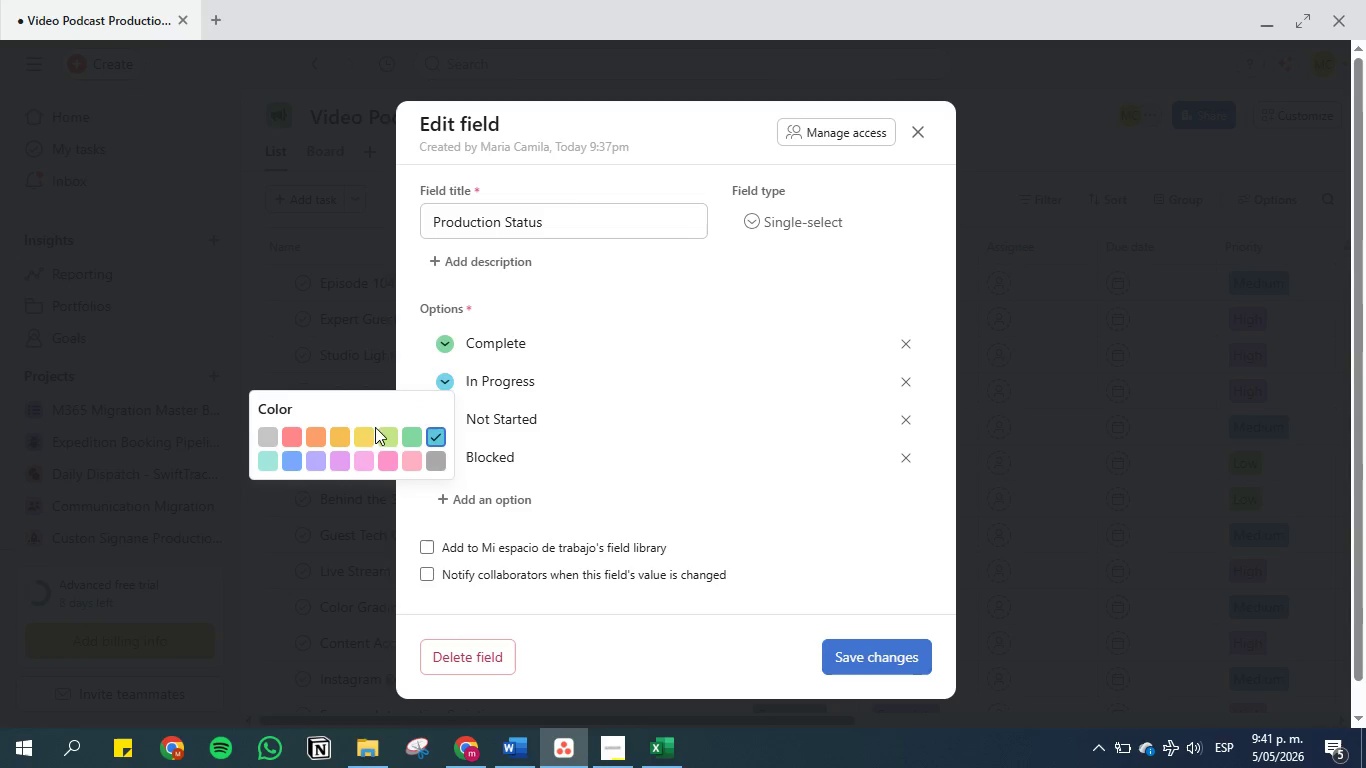 
left_click([355, 437])
 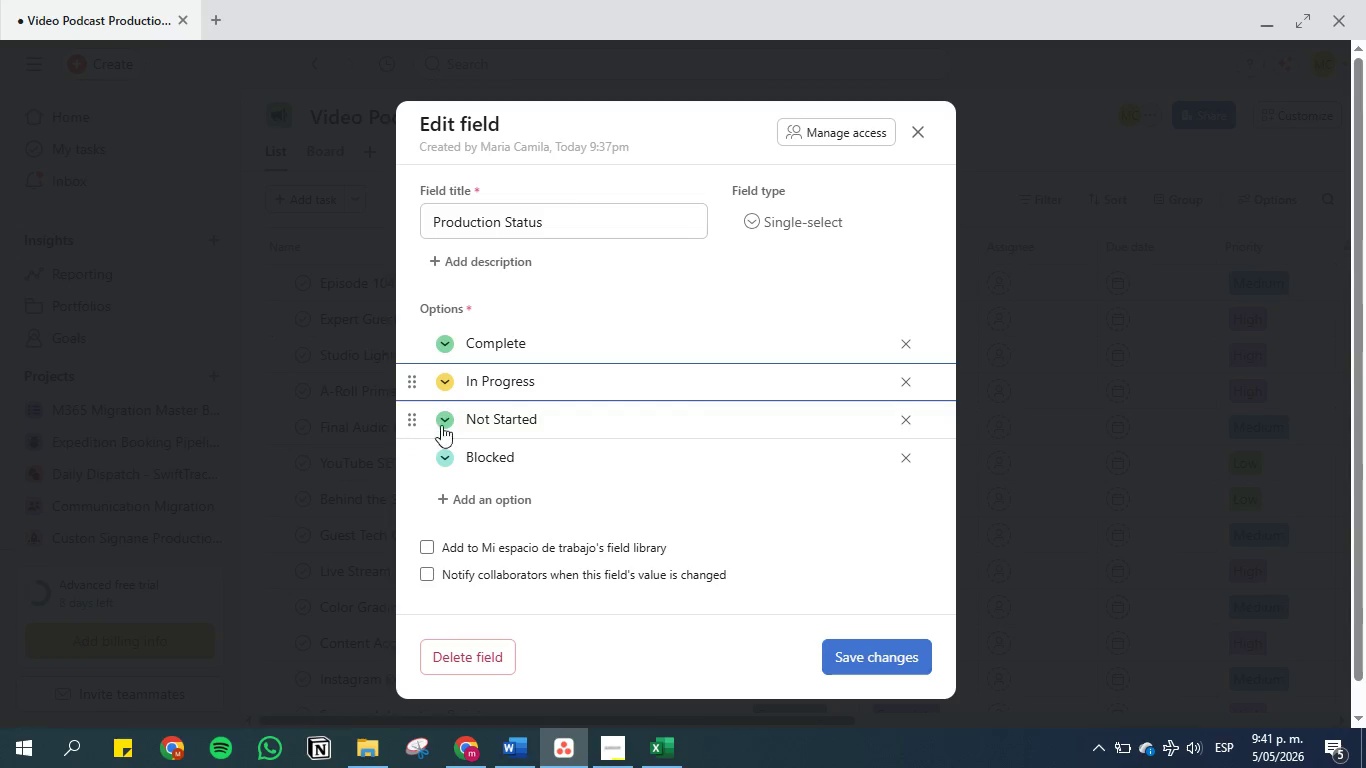 
left_click([449, 423])
 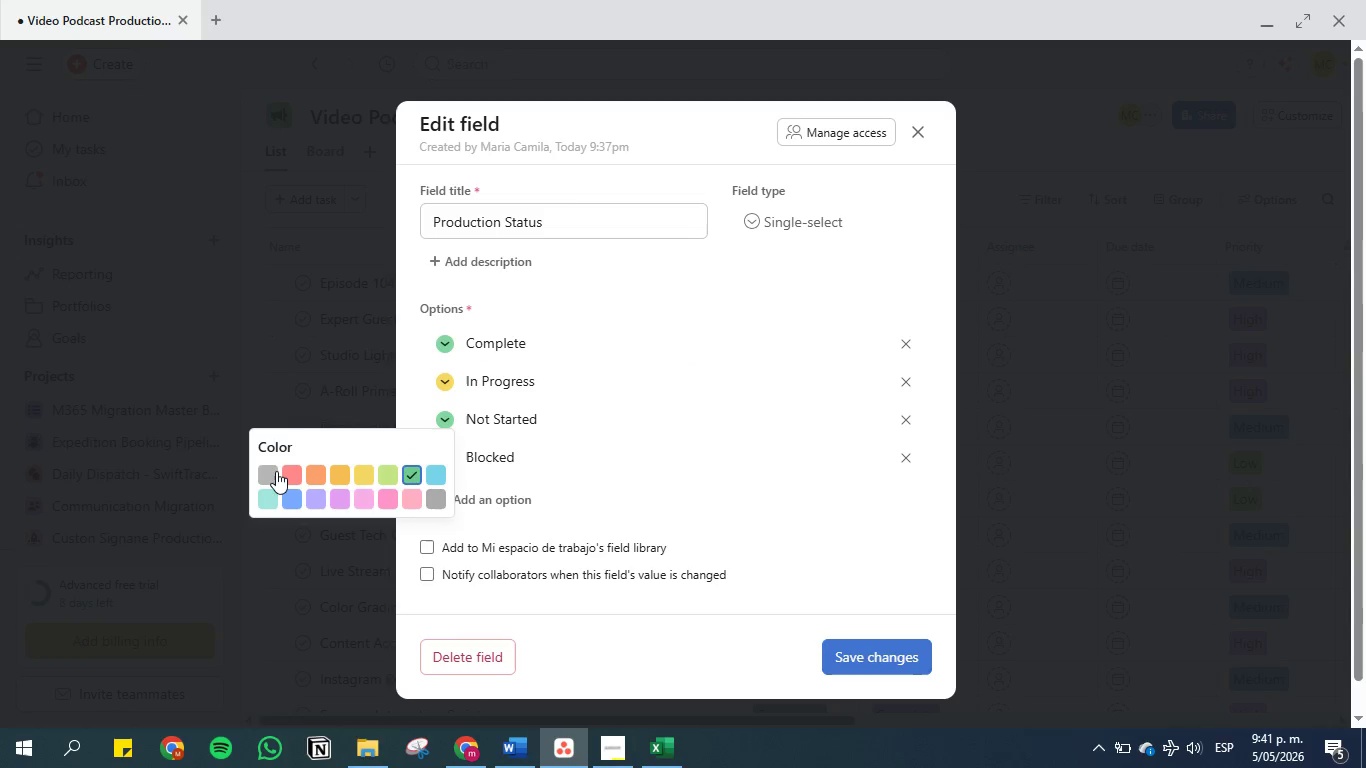 
left_click([276, 471])
 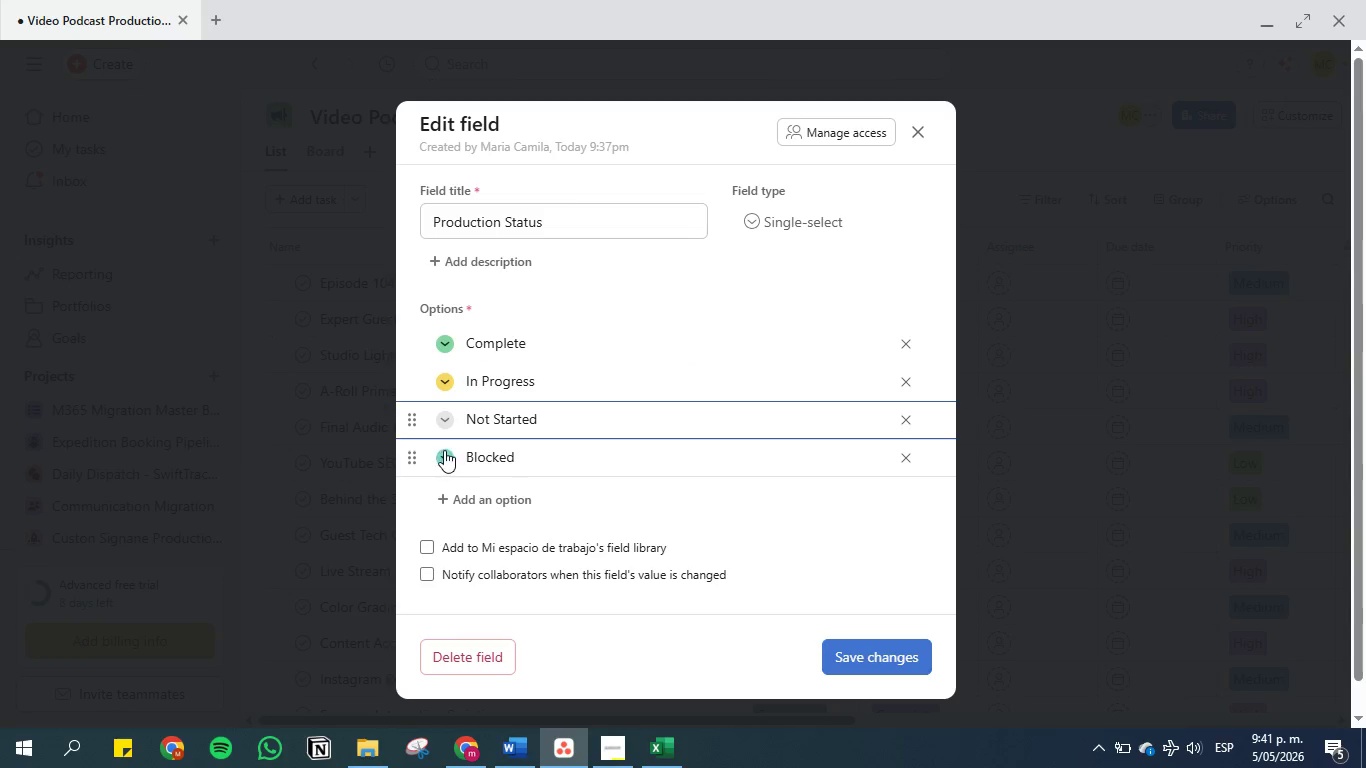 
left_click([446, 453])
 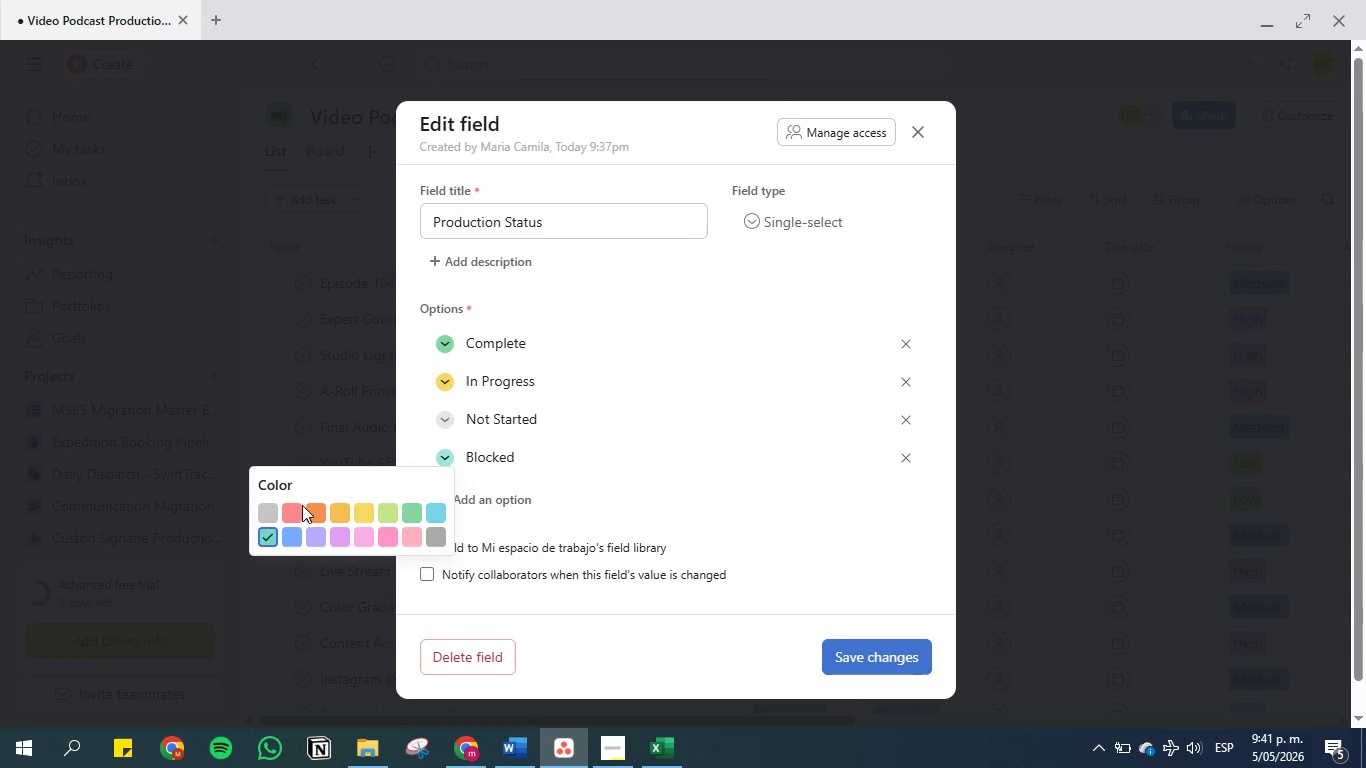 
left_click([290, 509])
 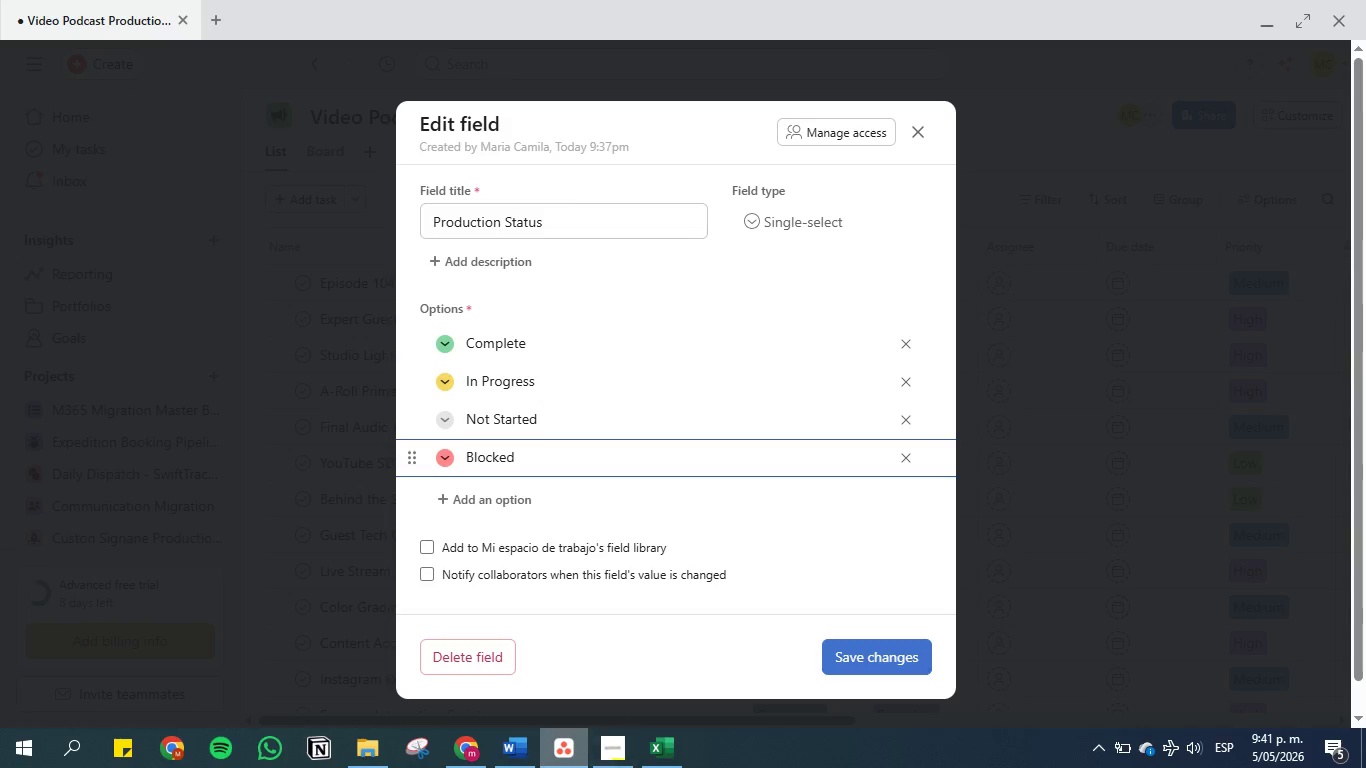 
left_click([505, 750])
 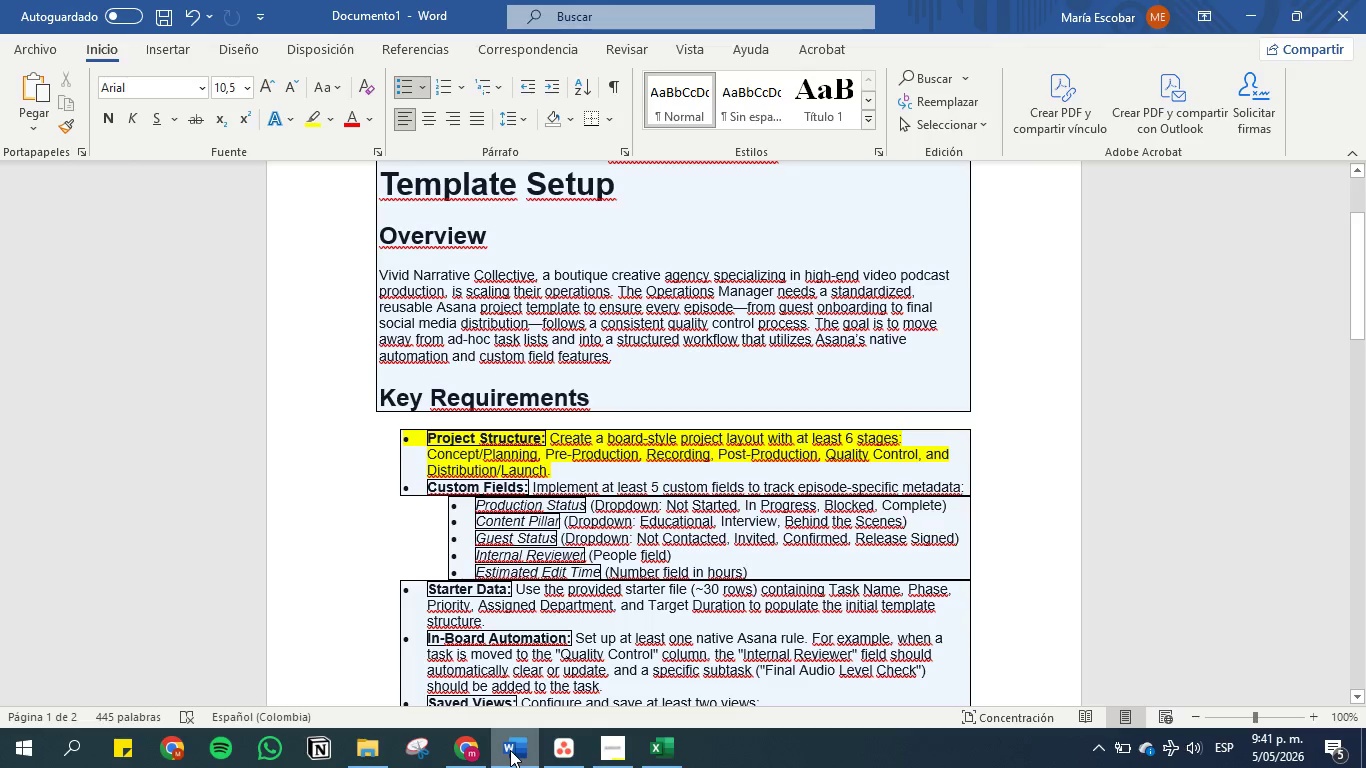 
left_click([510, 750])
 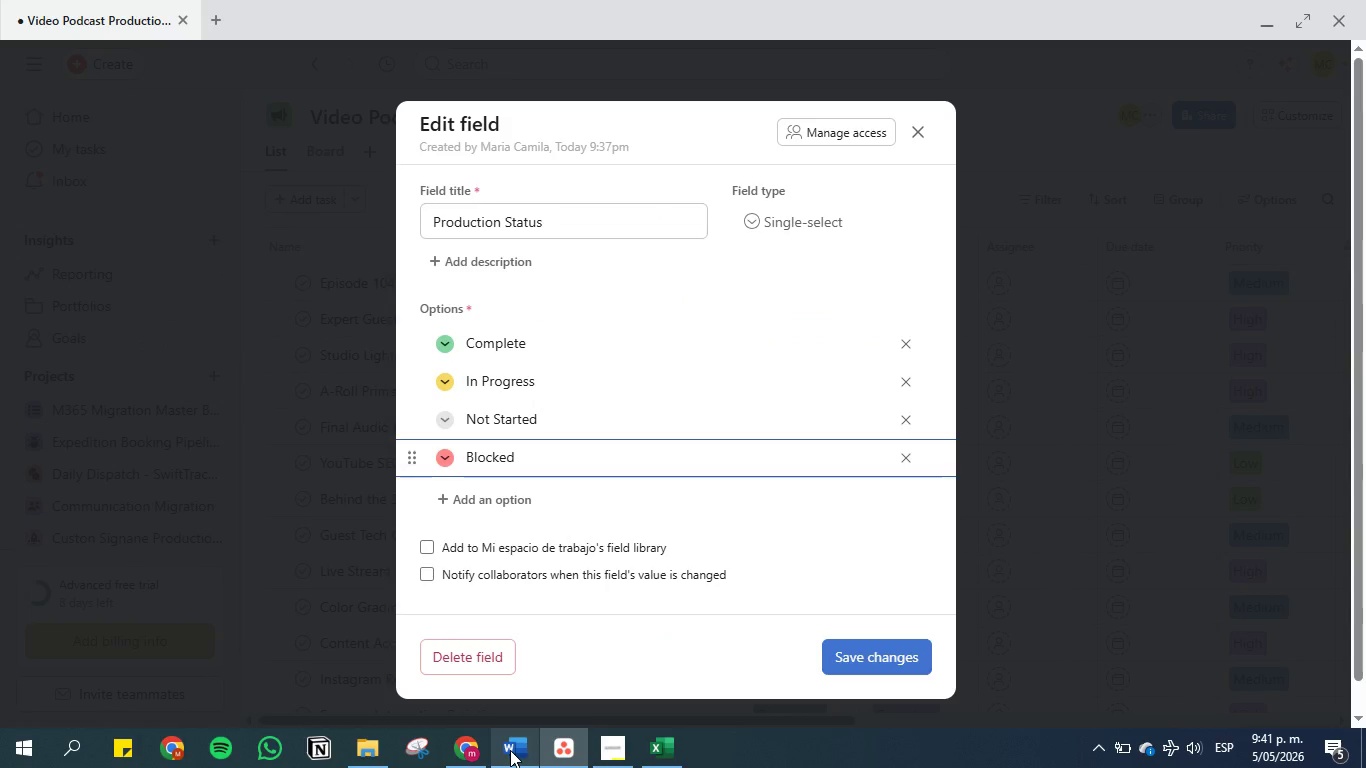 
left_click([510, 750])
 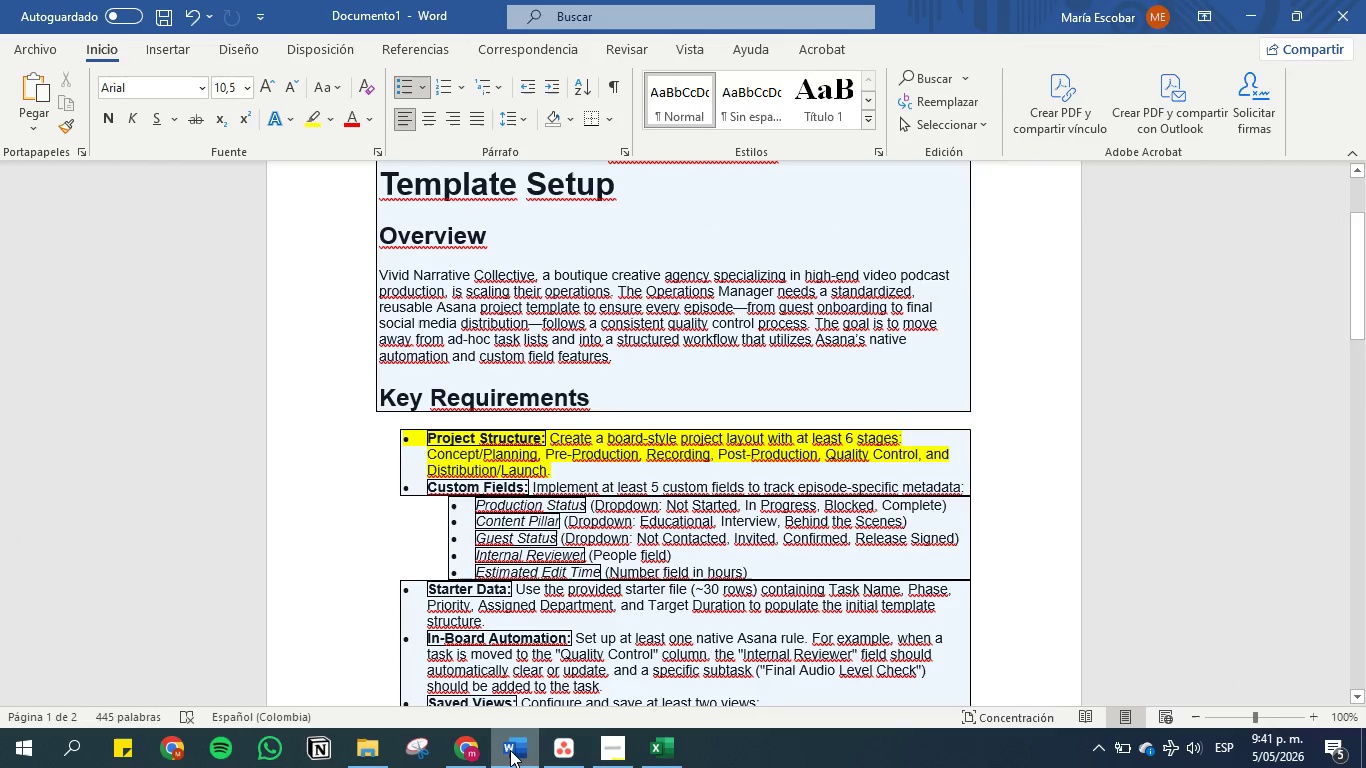 
wait(6.05)
 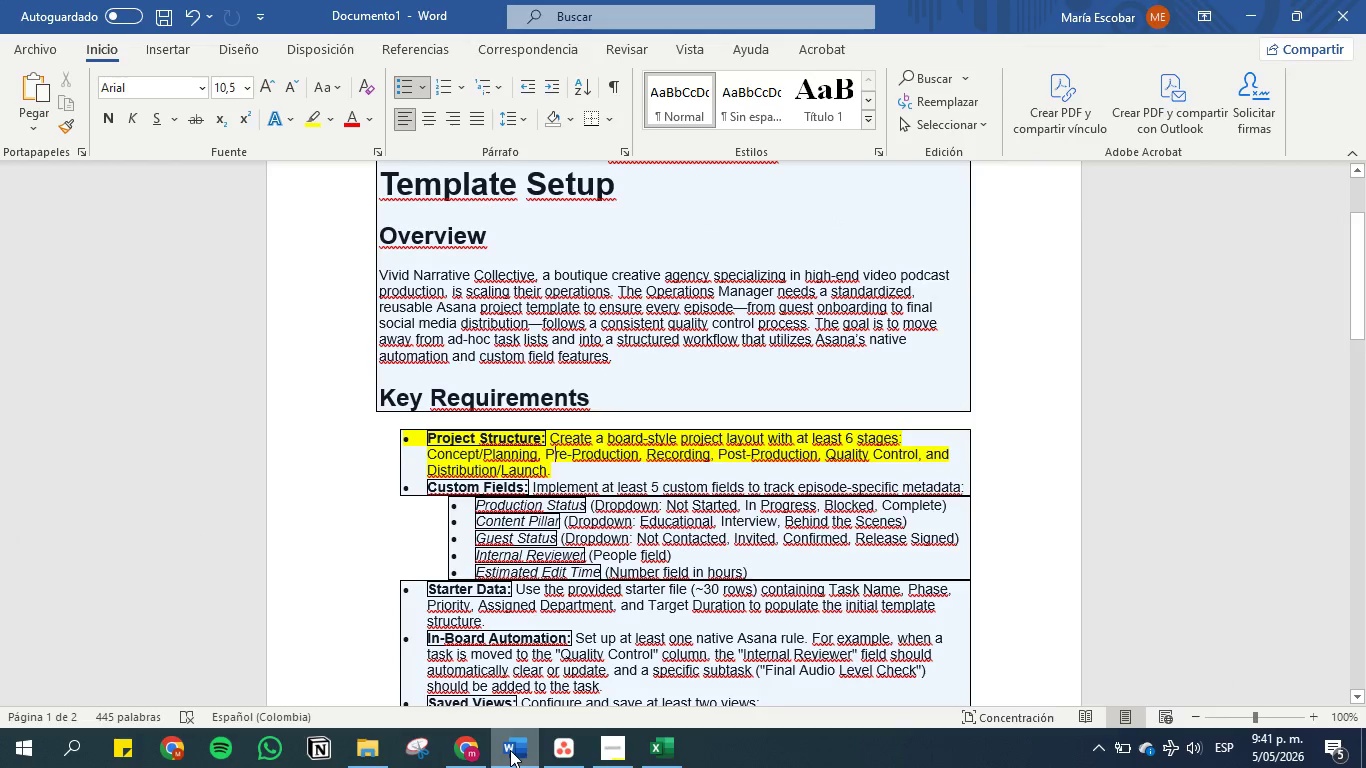 
left_click([510, 750])
 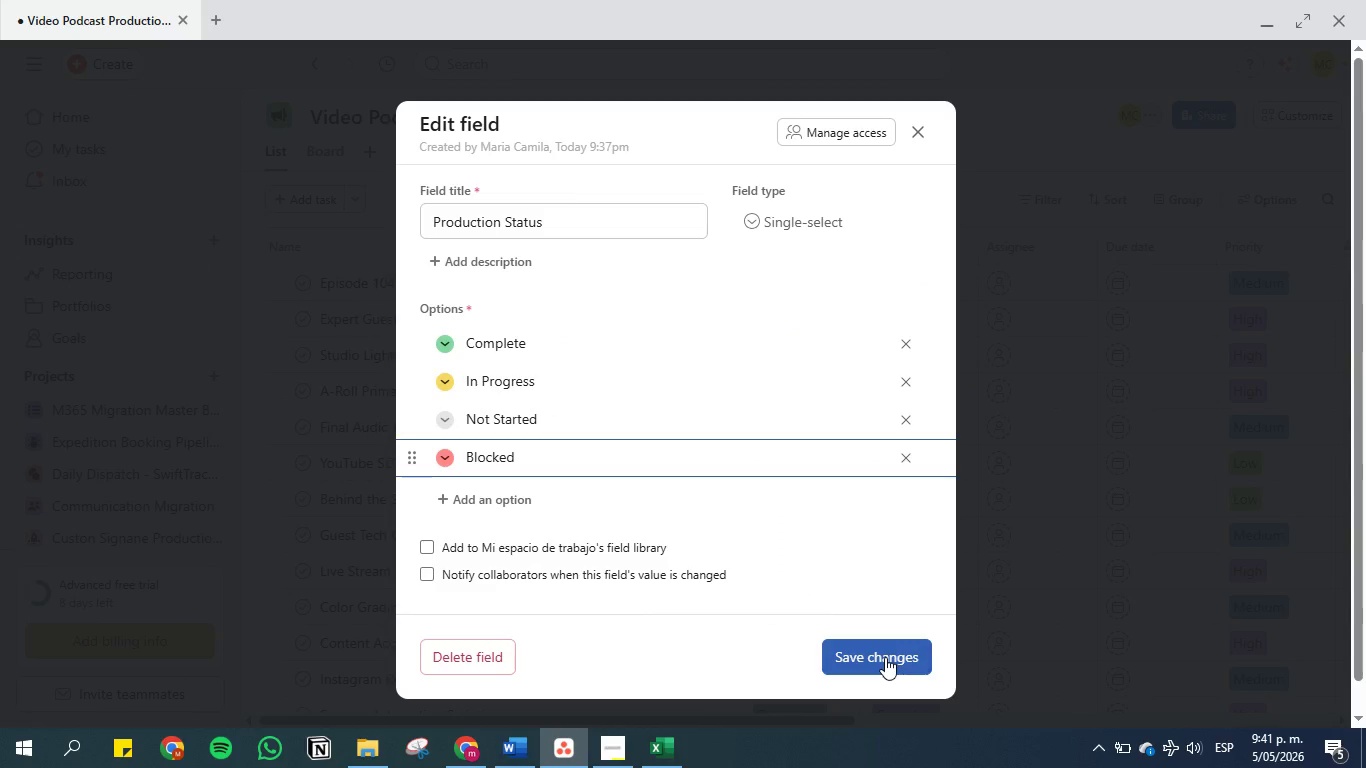 
left_click([885, 657])
 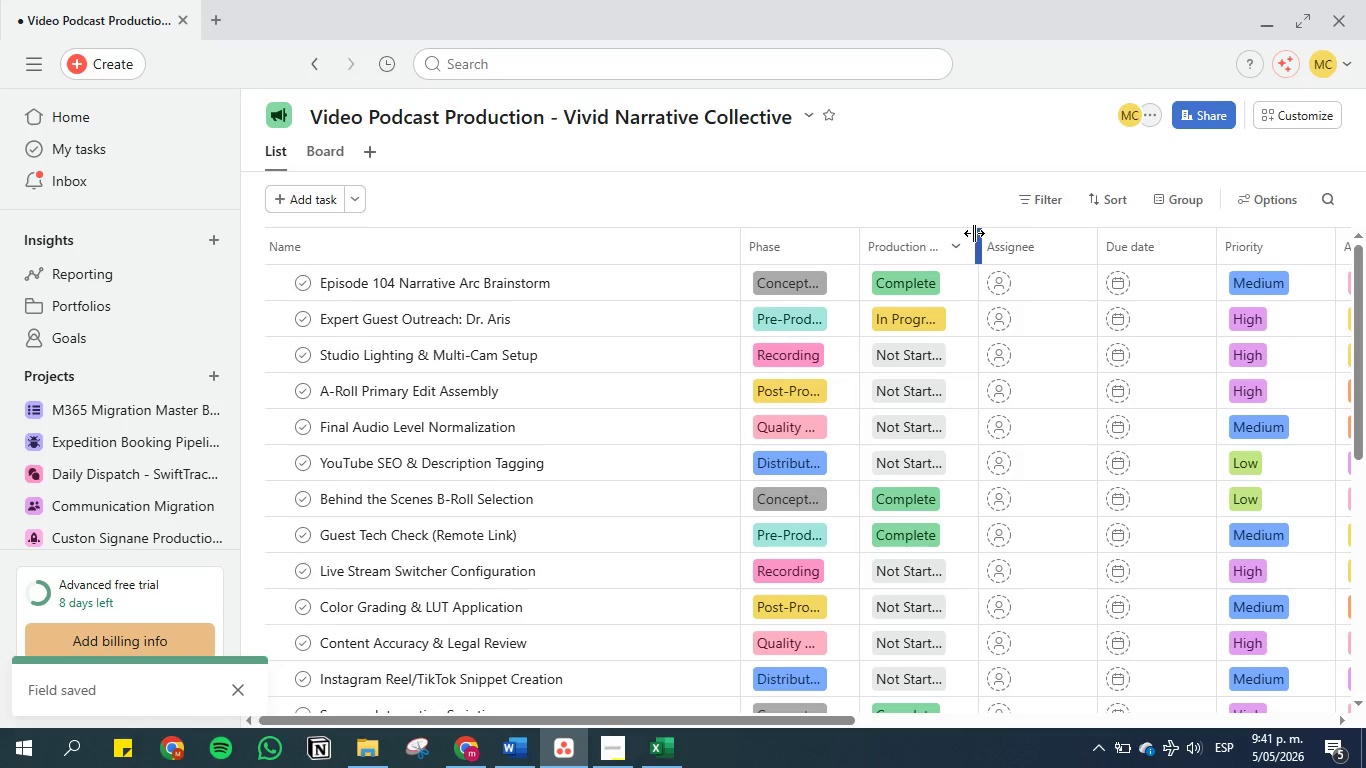 
scroll: coordinate [906, 400], scroll_direction: down, amount: 7.0
 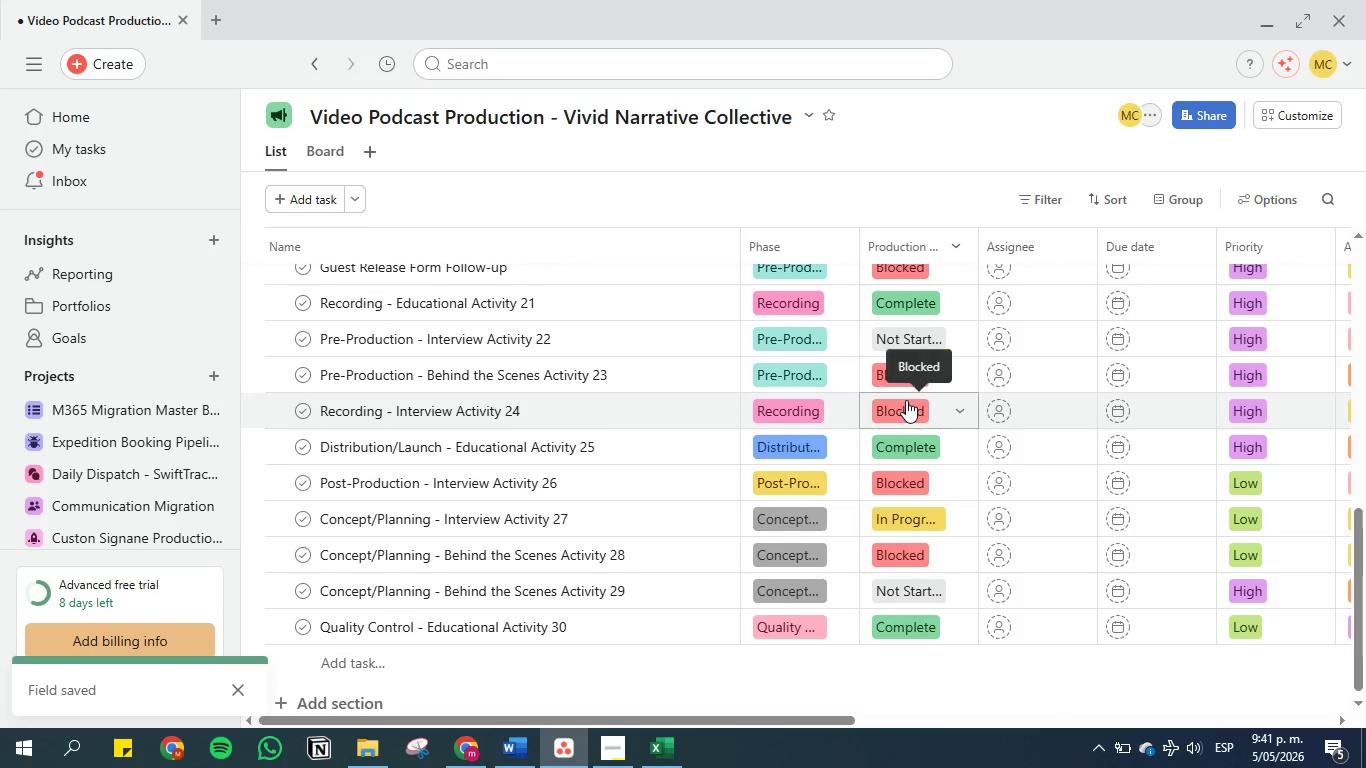 
scroll: coordinate [906, 400], scroll_direction: up, amount: 16.0
 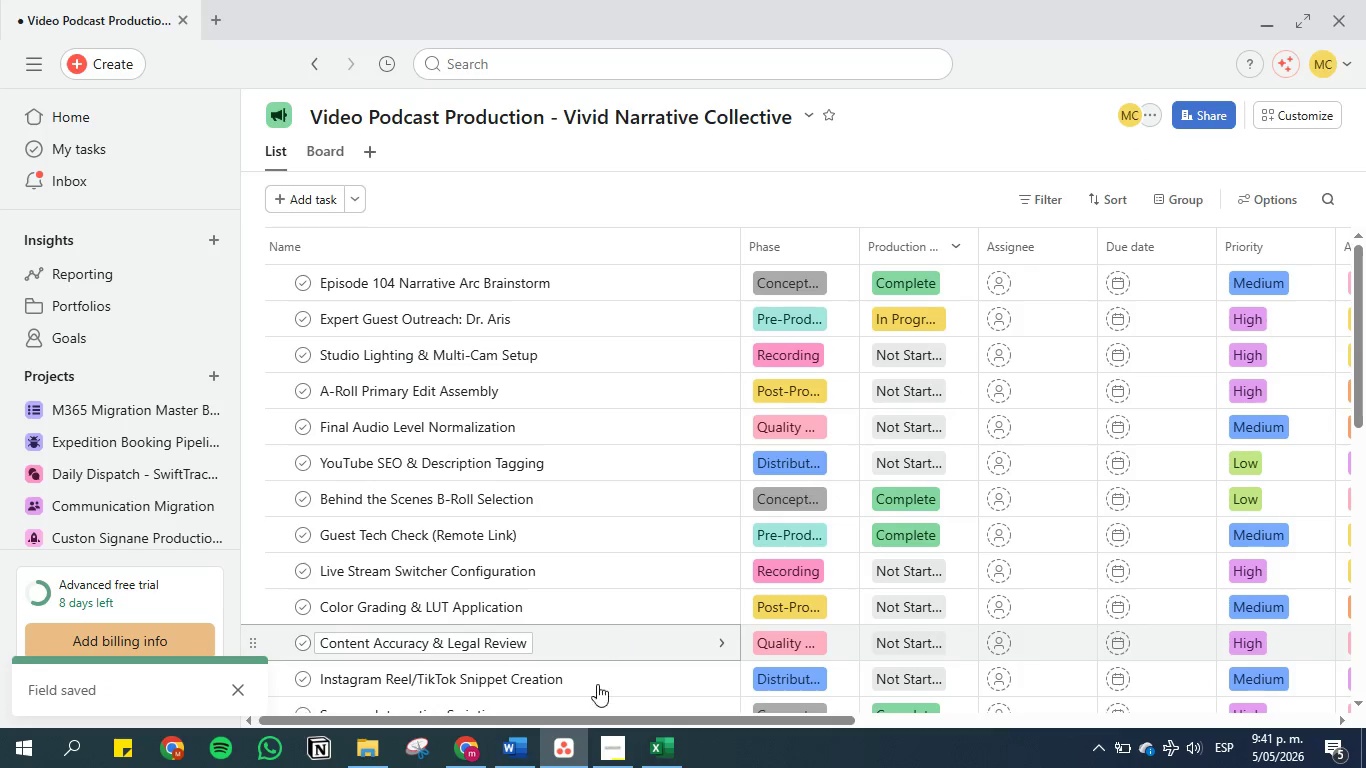 
right_click([520, 740])
 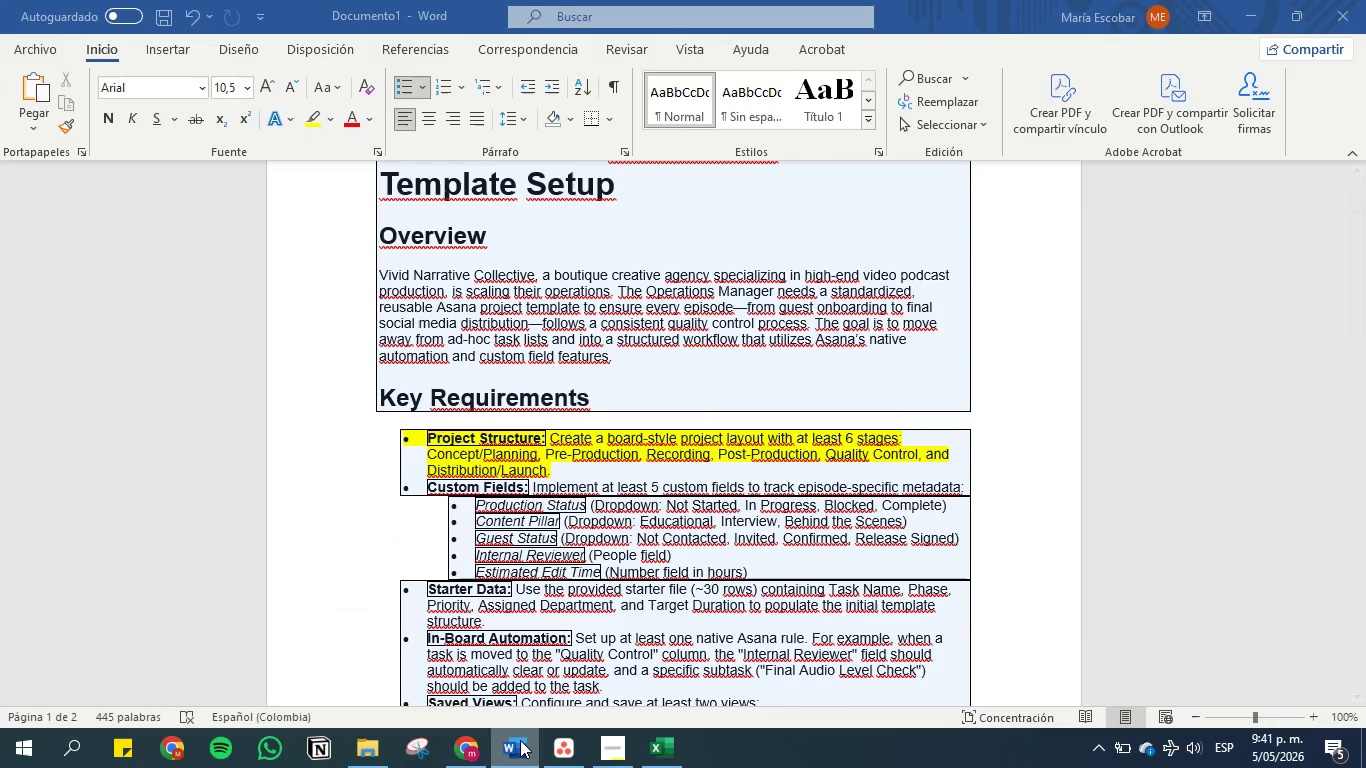 
left_click([520, 740])
 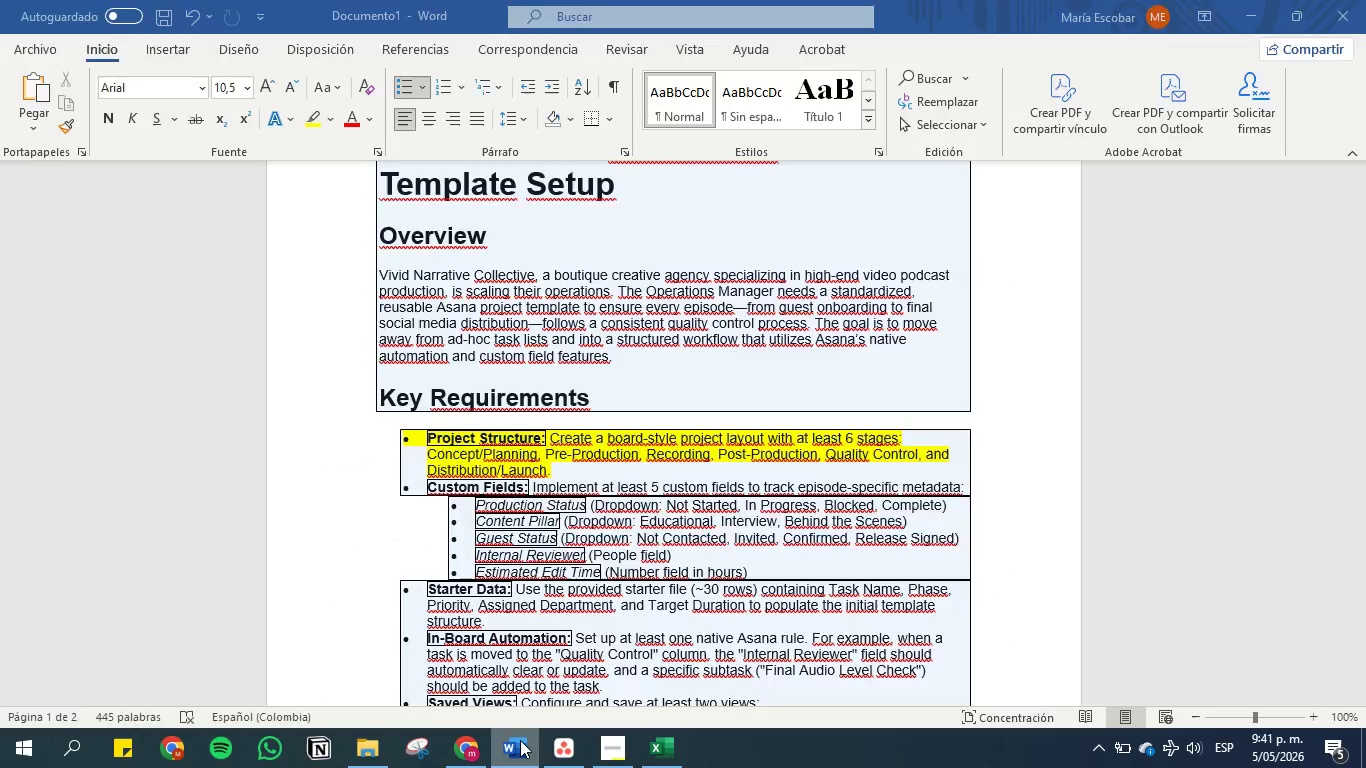 
double_click([520, 740])
 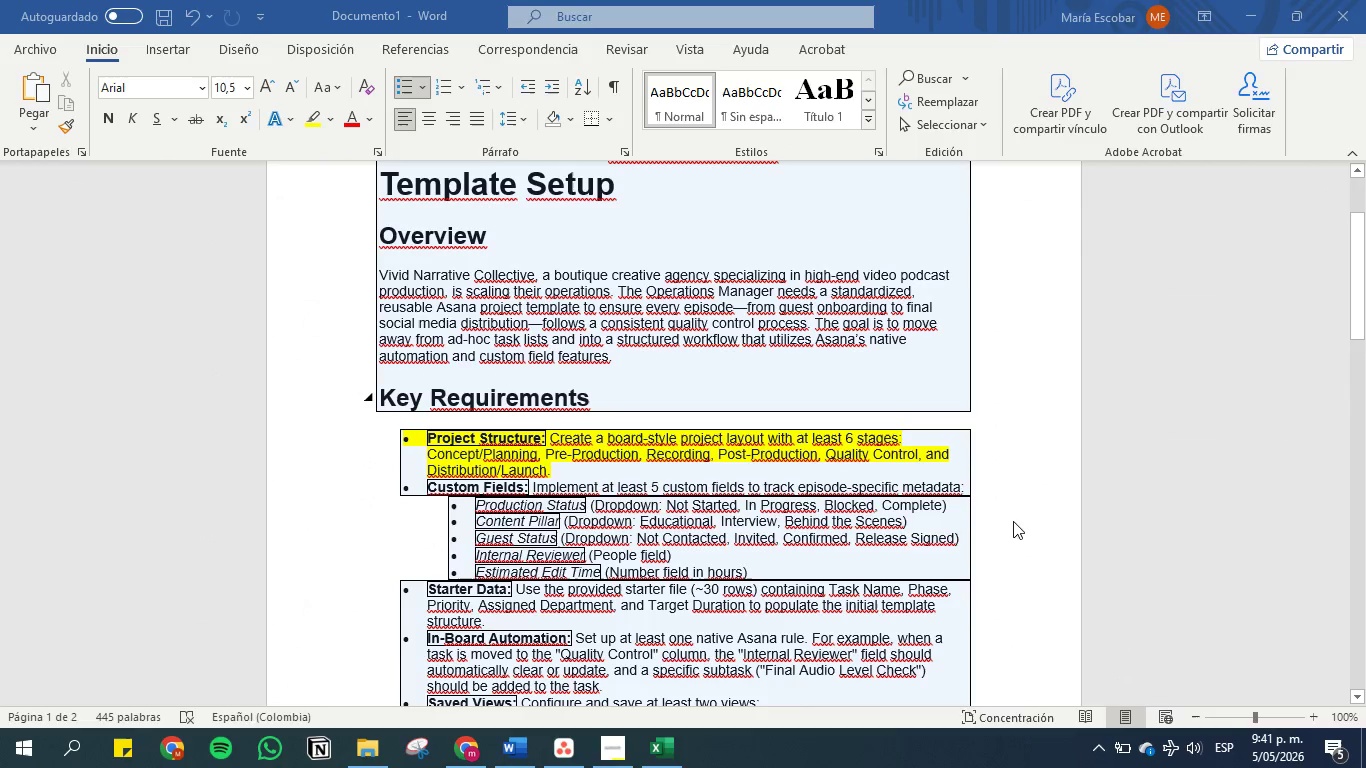 
left_click([950, 504])
 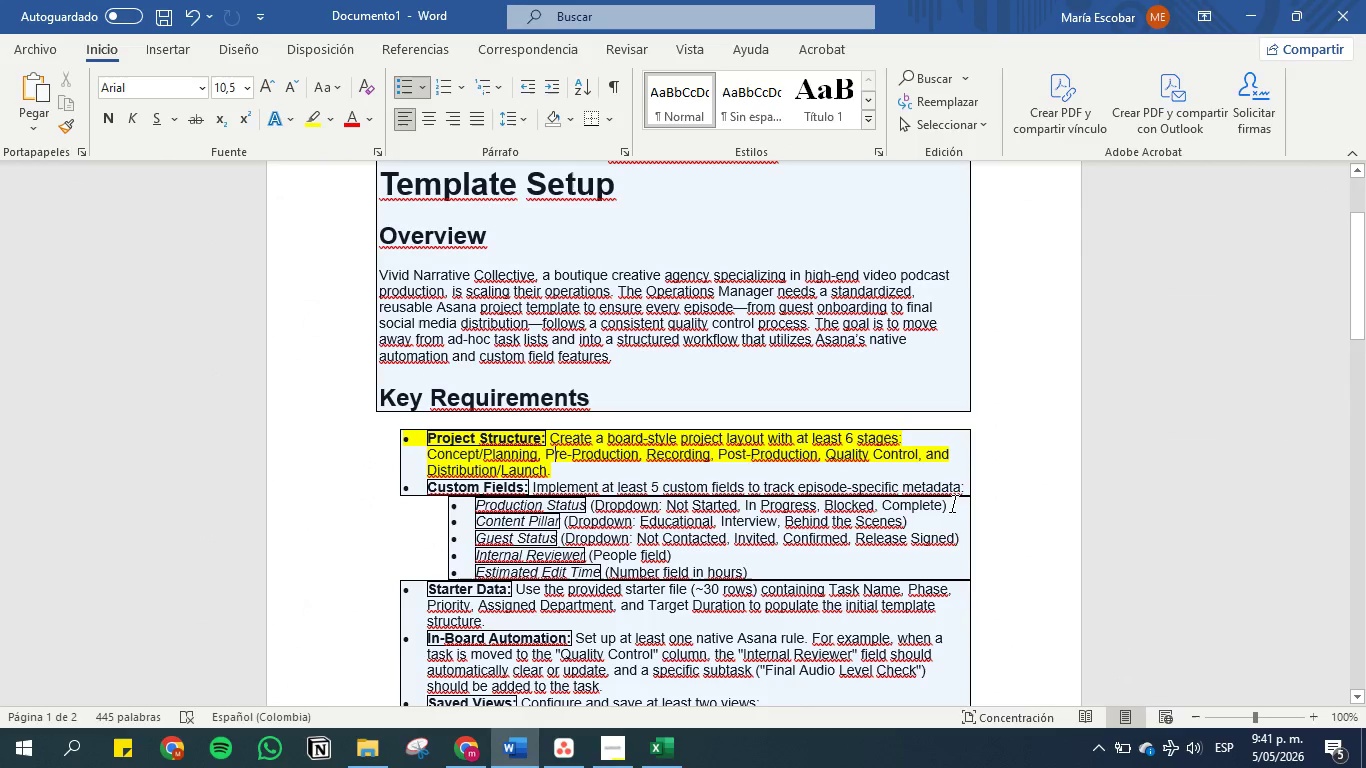 
left_click_drag(start_coordinate=[953, 505], to_coordinate=[477, 502])
 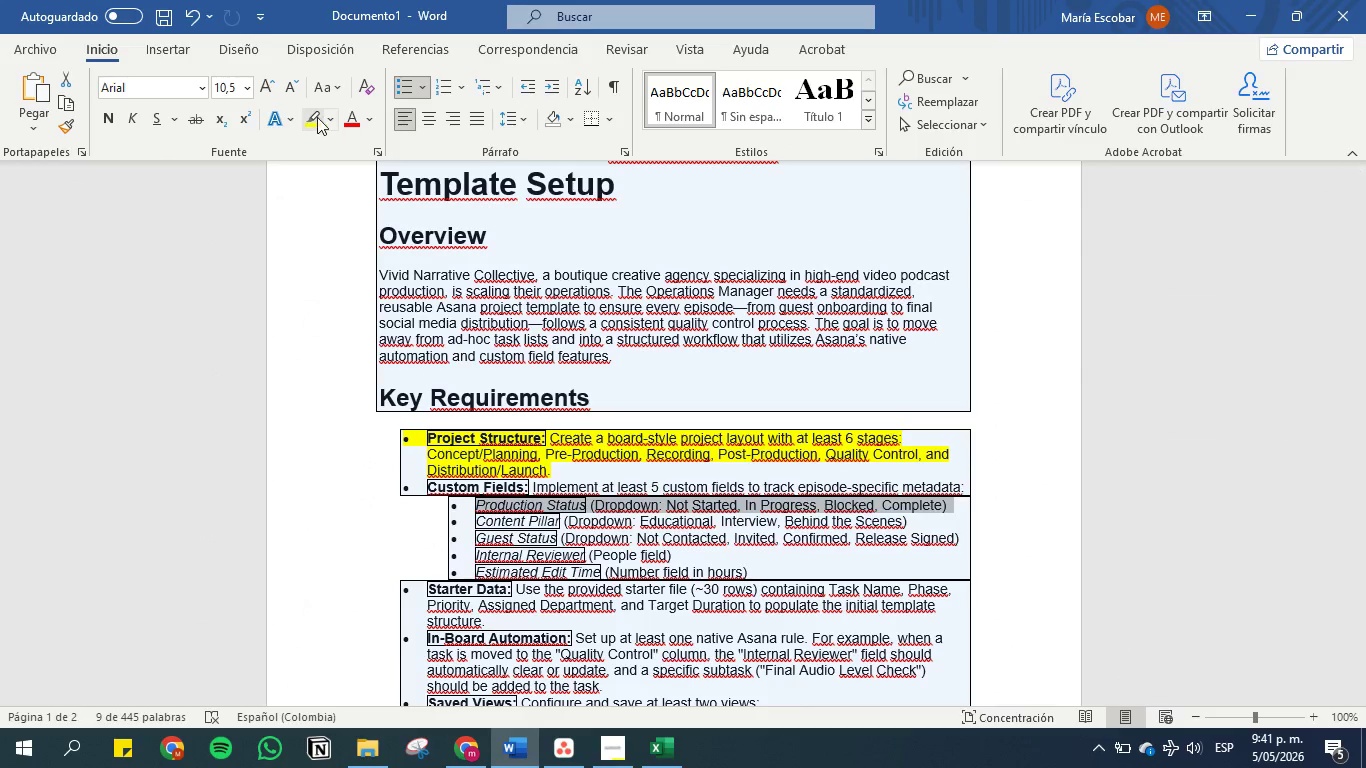 
left_click([316, 117])
 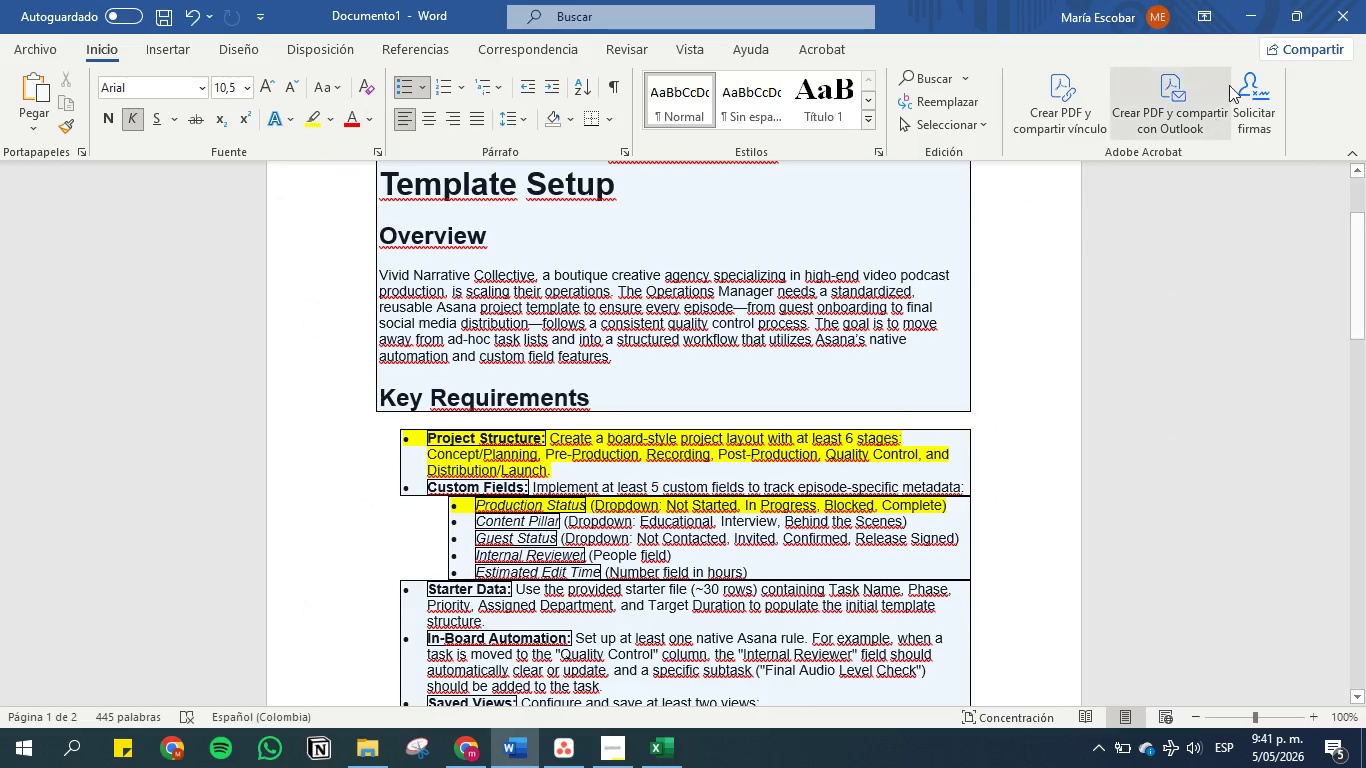 
left_click([1246, 20])
 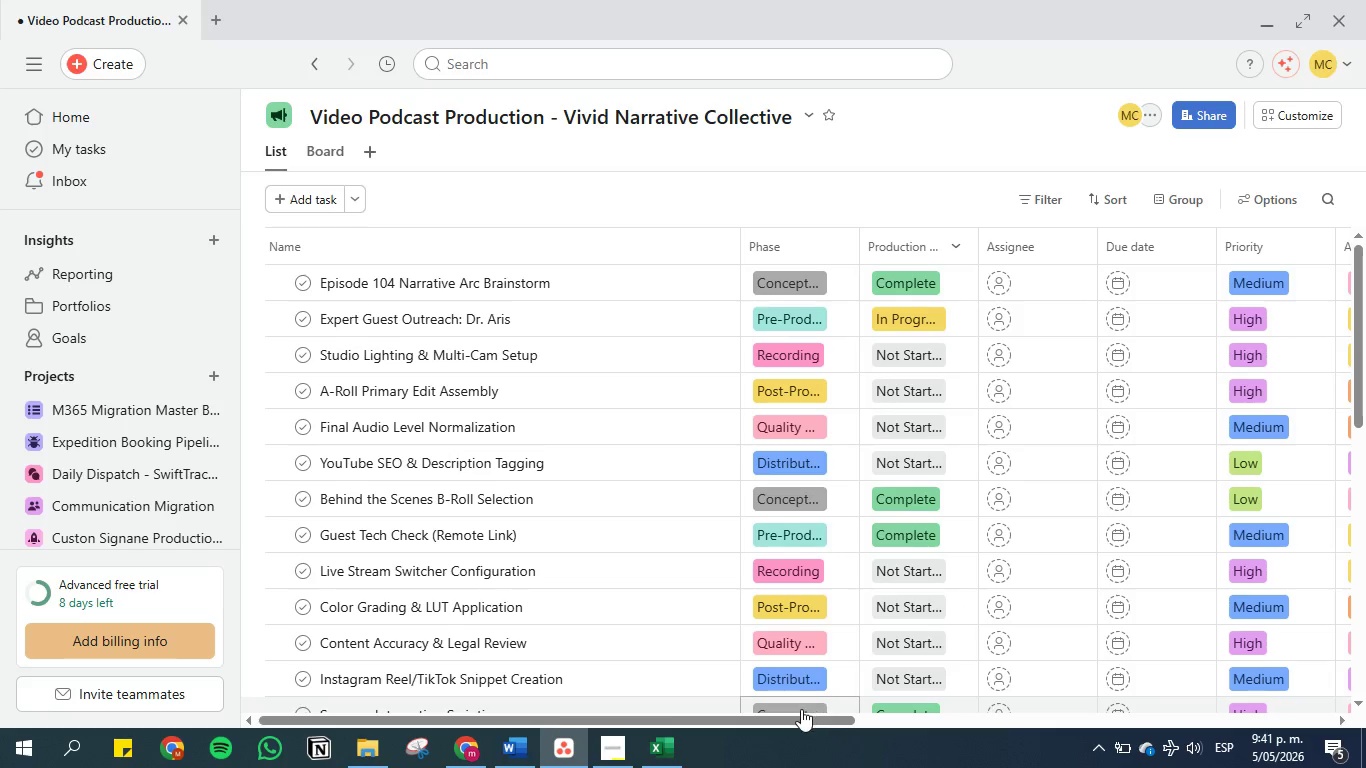 
left_click_drag(start_coordinate=[794, 717], to_coordinate=[998, 719])
 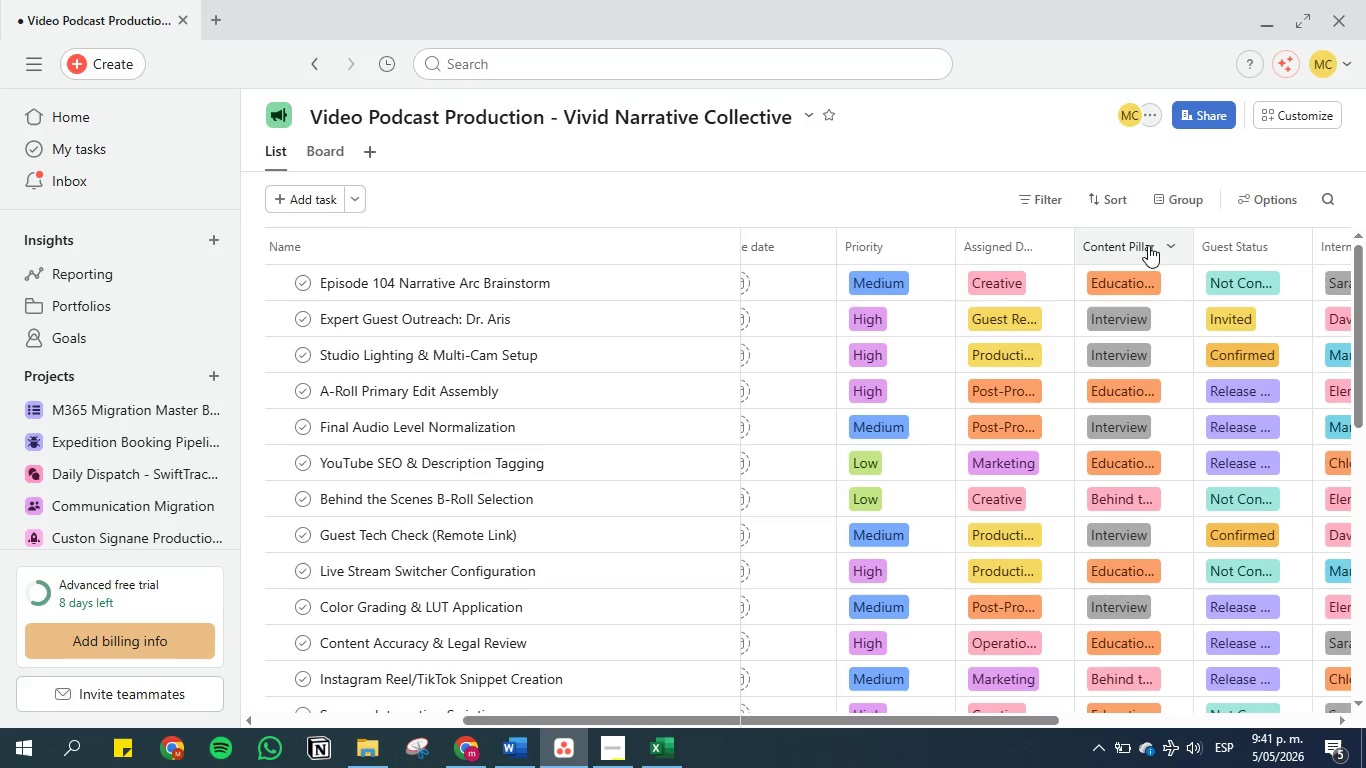 
left_click_drag(start_coordinate=[1146, 247], to_coordinate=[998, 243])
 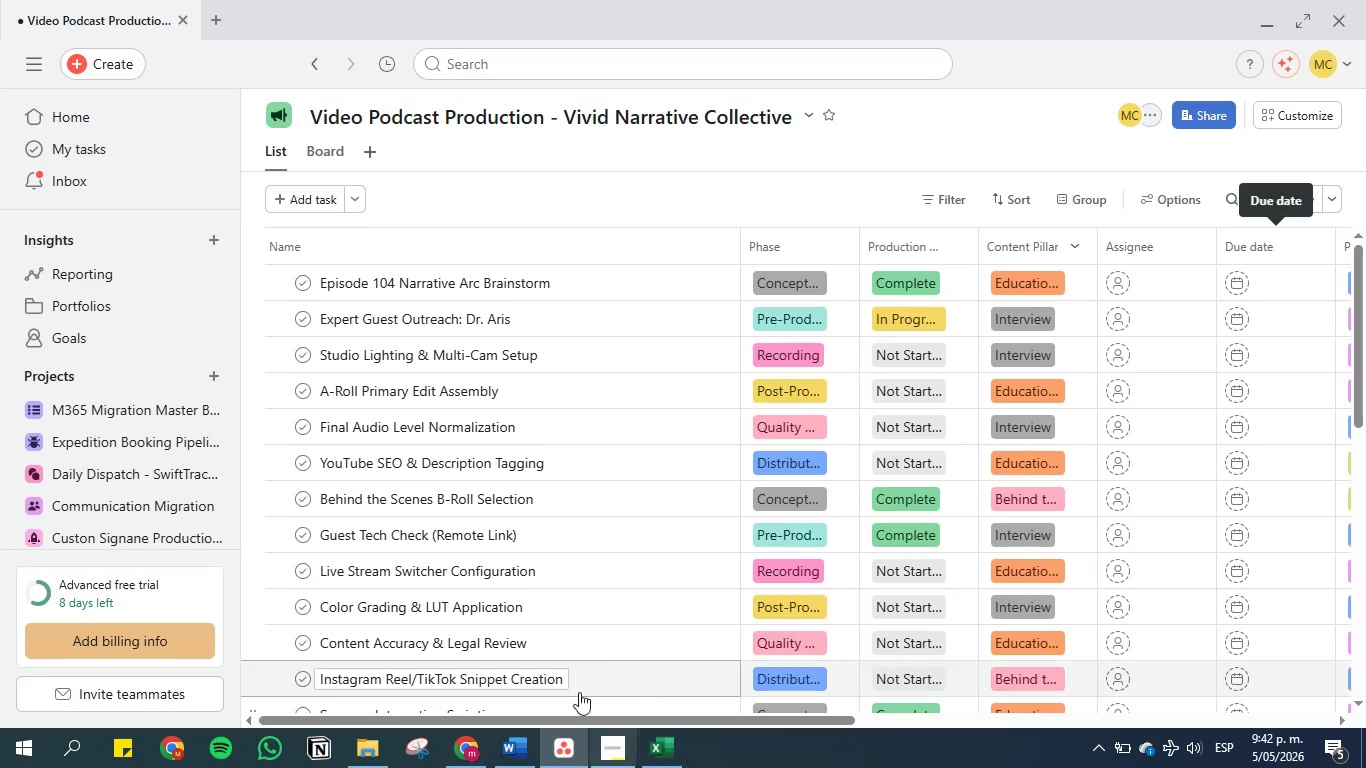 
left_click([657, 754])
 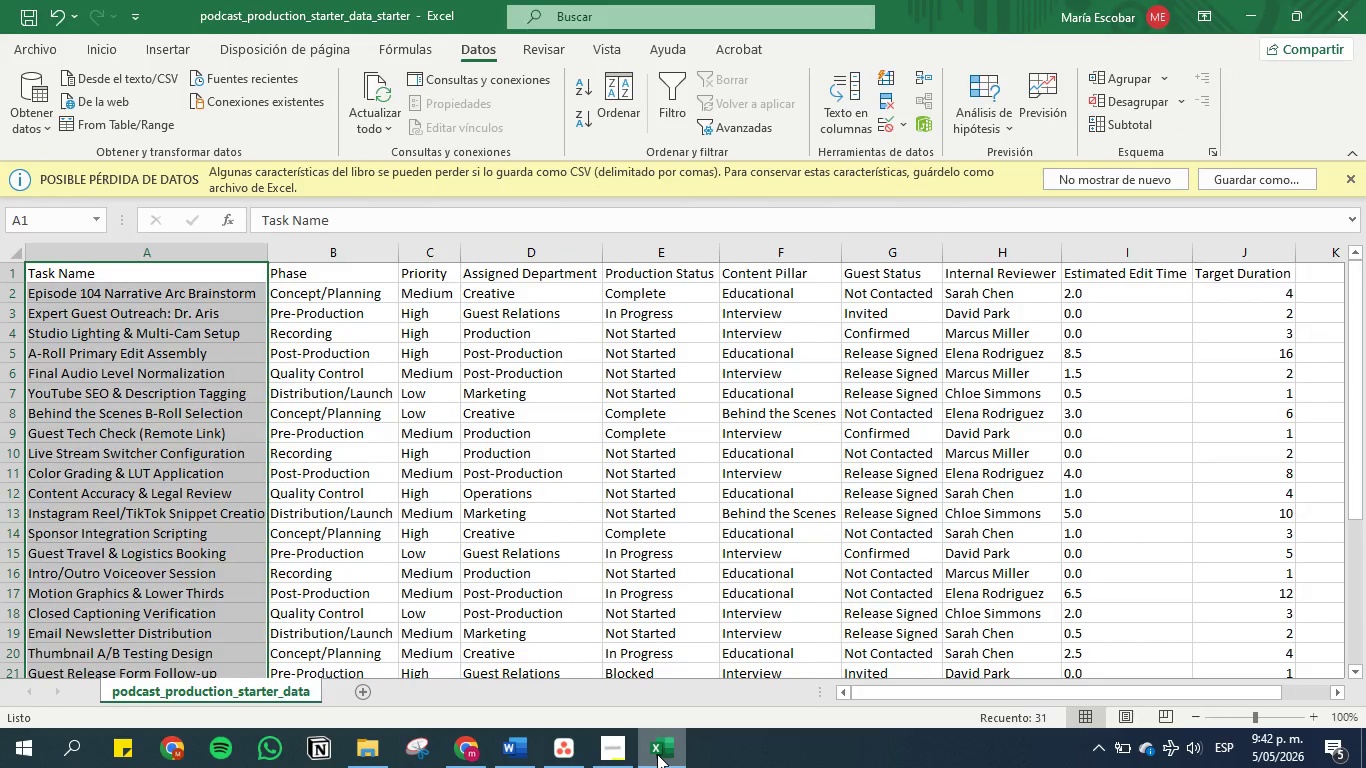 
left_click([657, 754])
 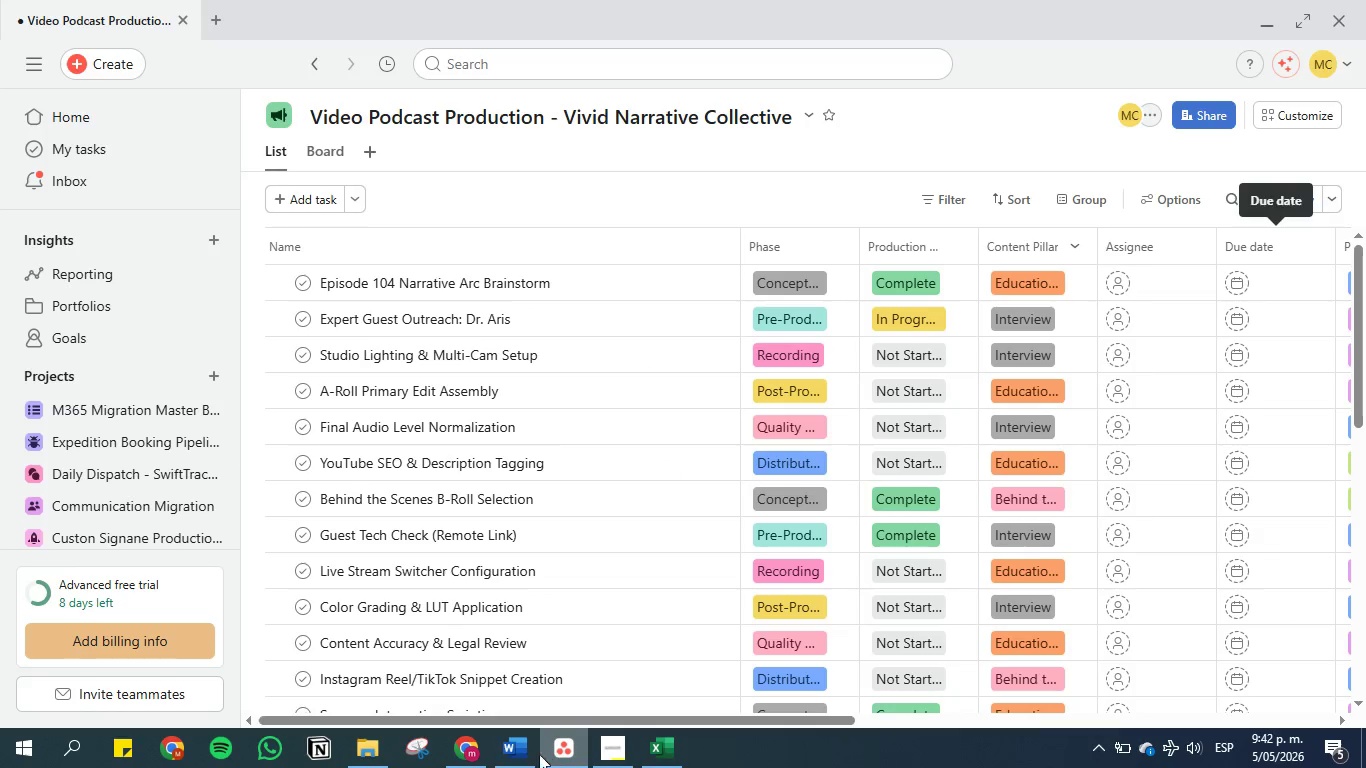 
left_click([514, 754])
 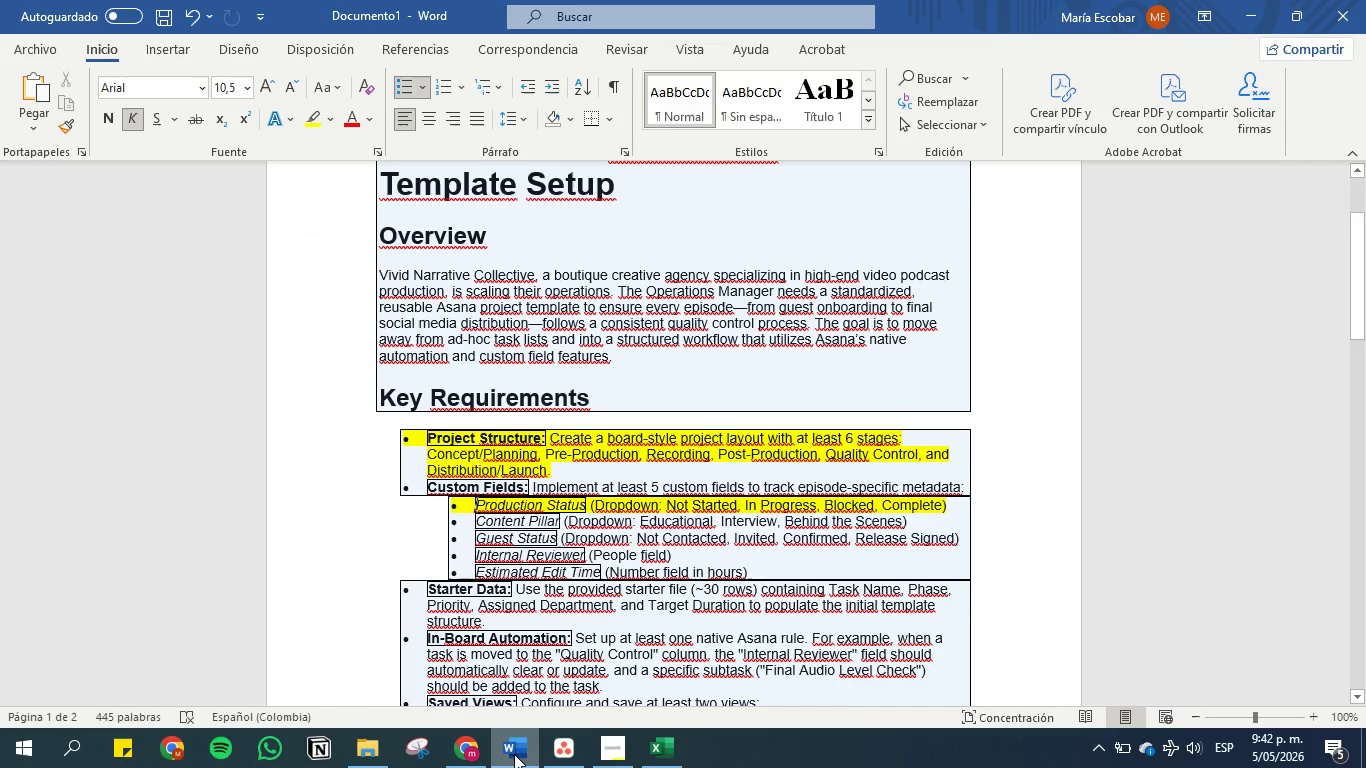 
left_click([514, 754])
 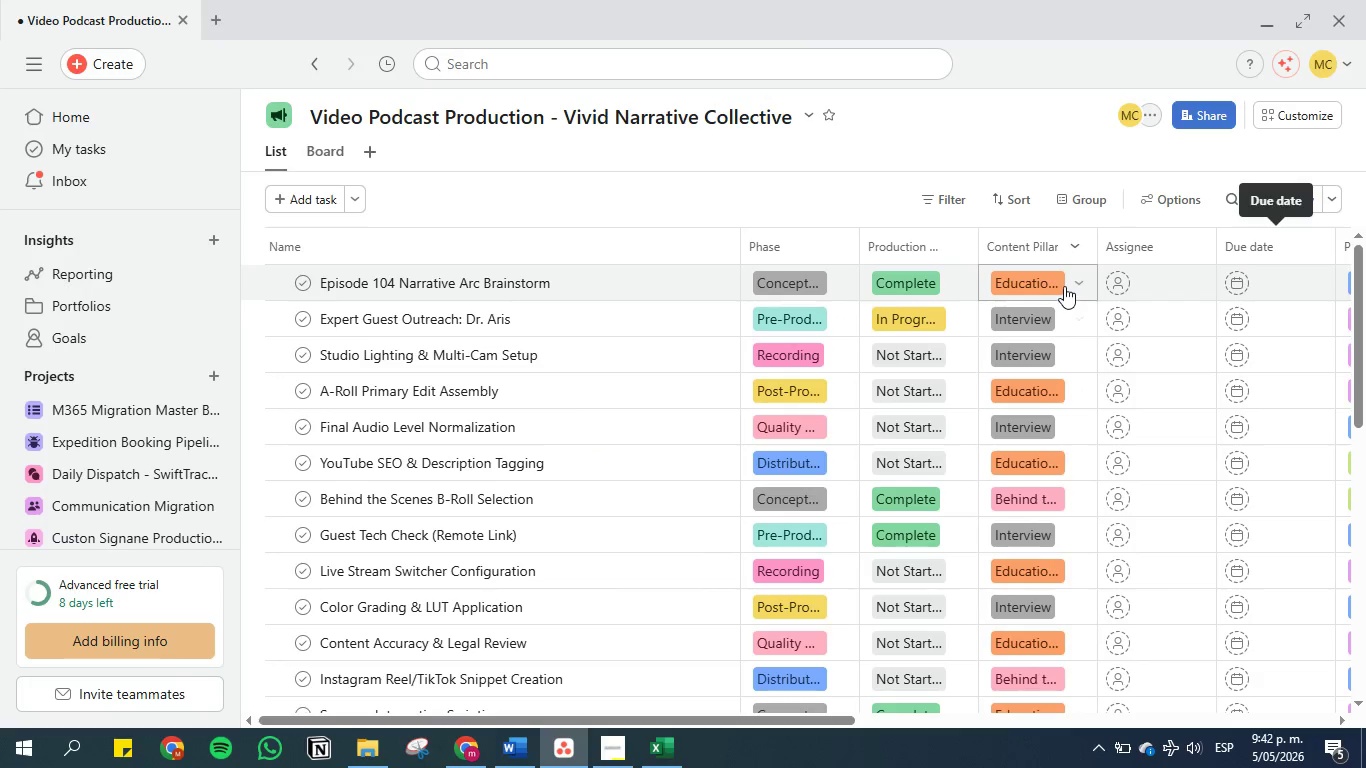 
left_click([1075, 285])
 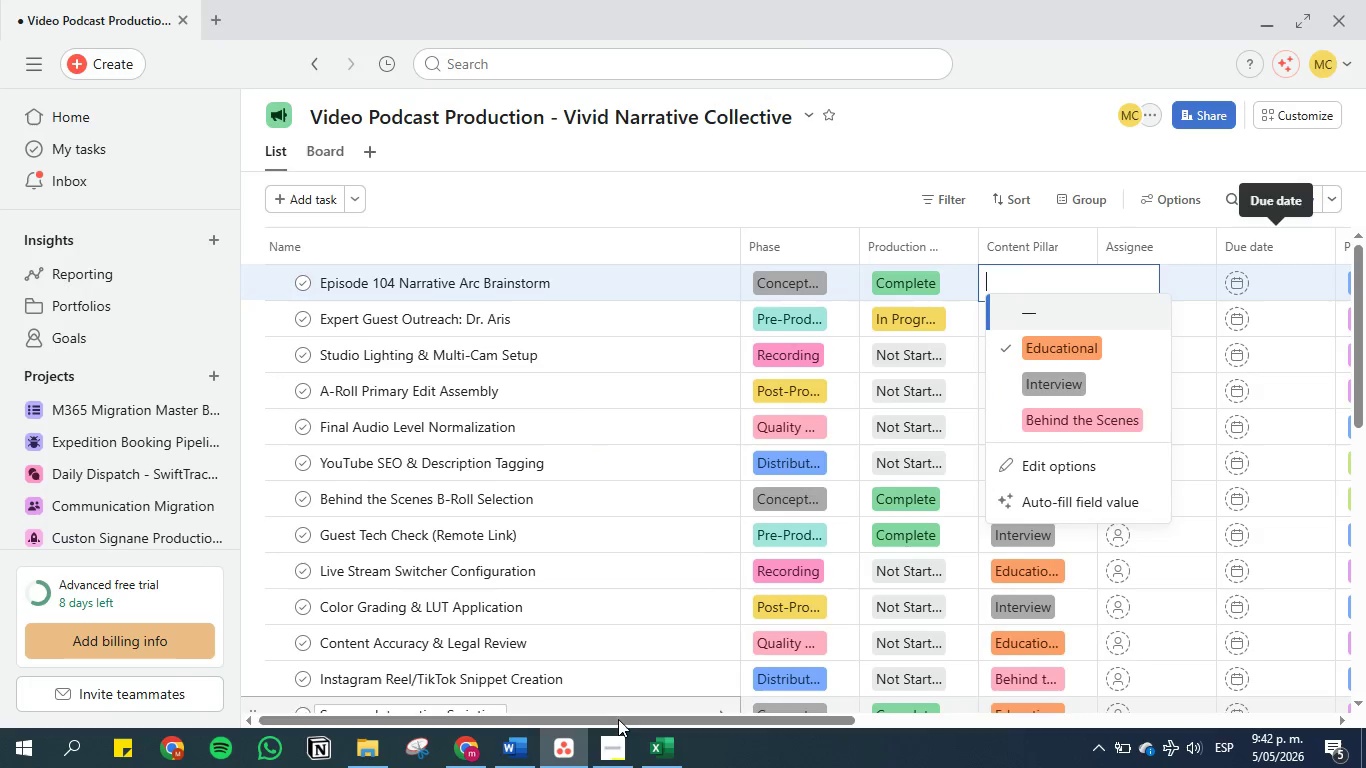 
left_click([533, 739])
 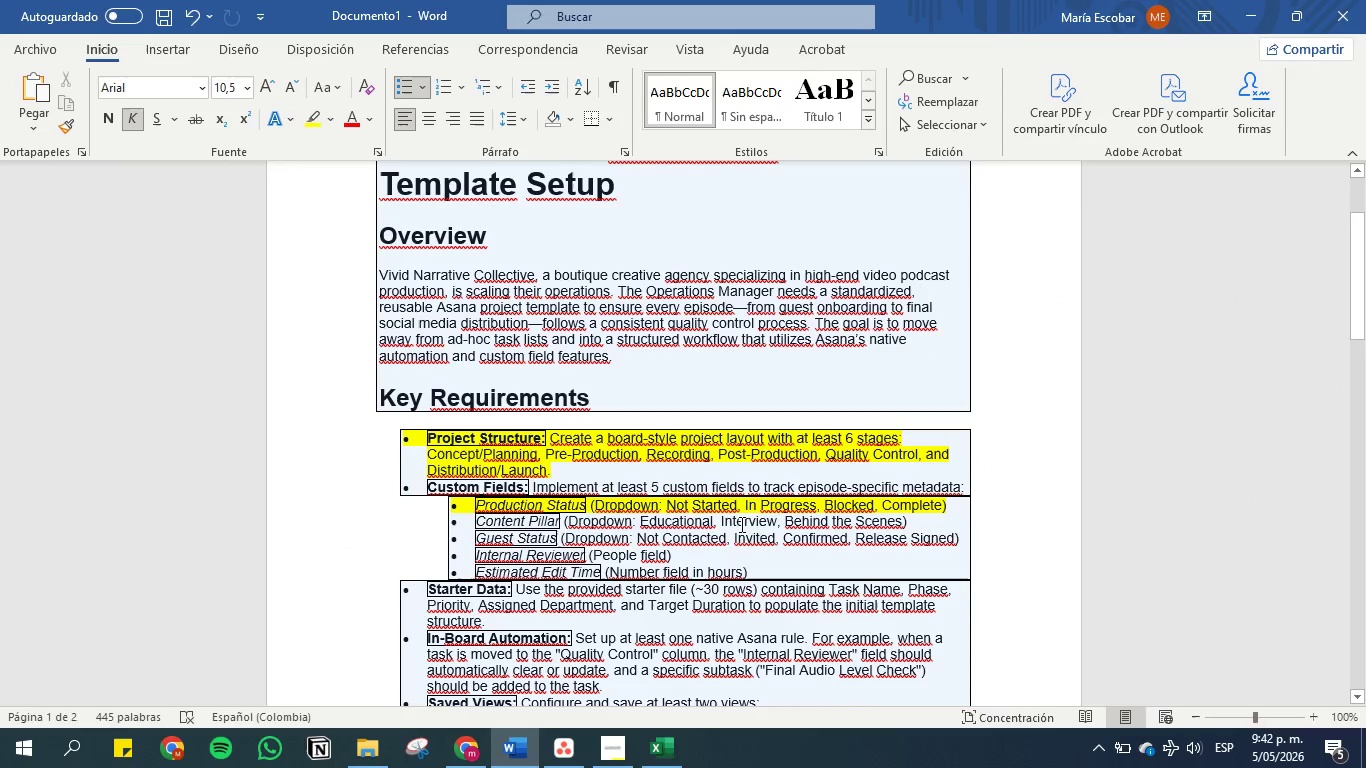 
left_click([763, 516])
 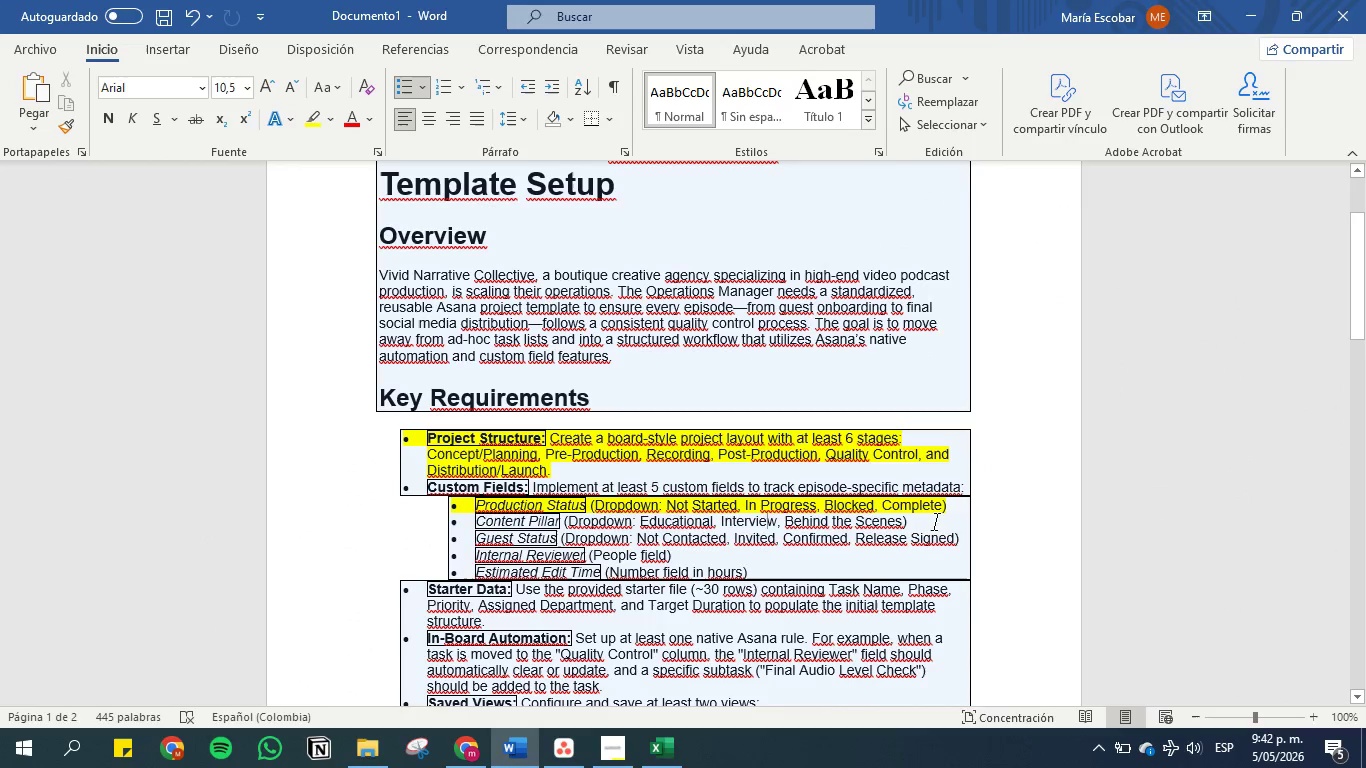 
left_click_drag(start_coordinate=[933, 523], to_coordinate=[390, 520])
 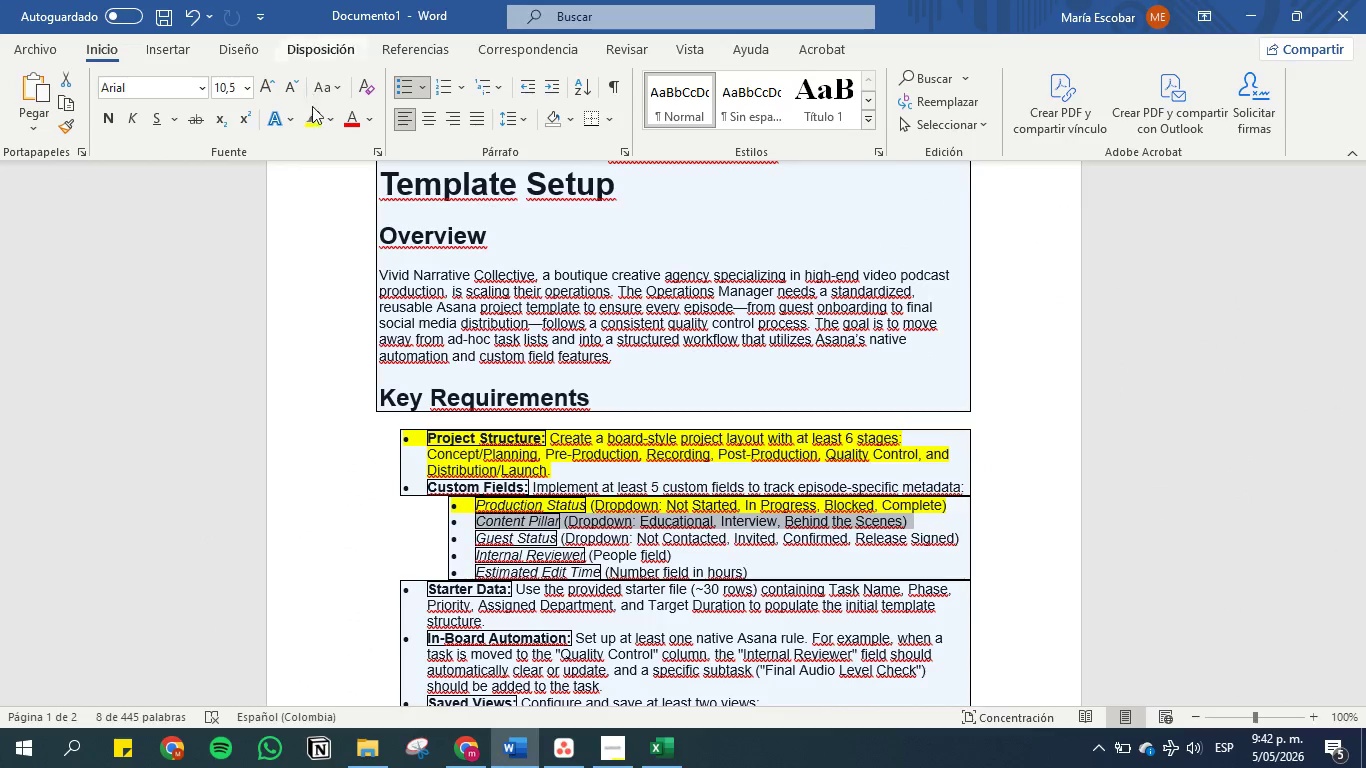 
left_click([314, 114])
 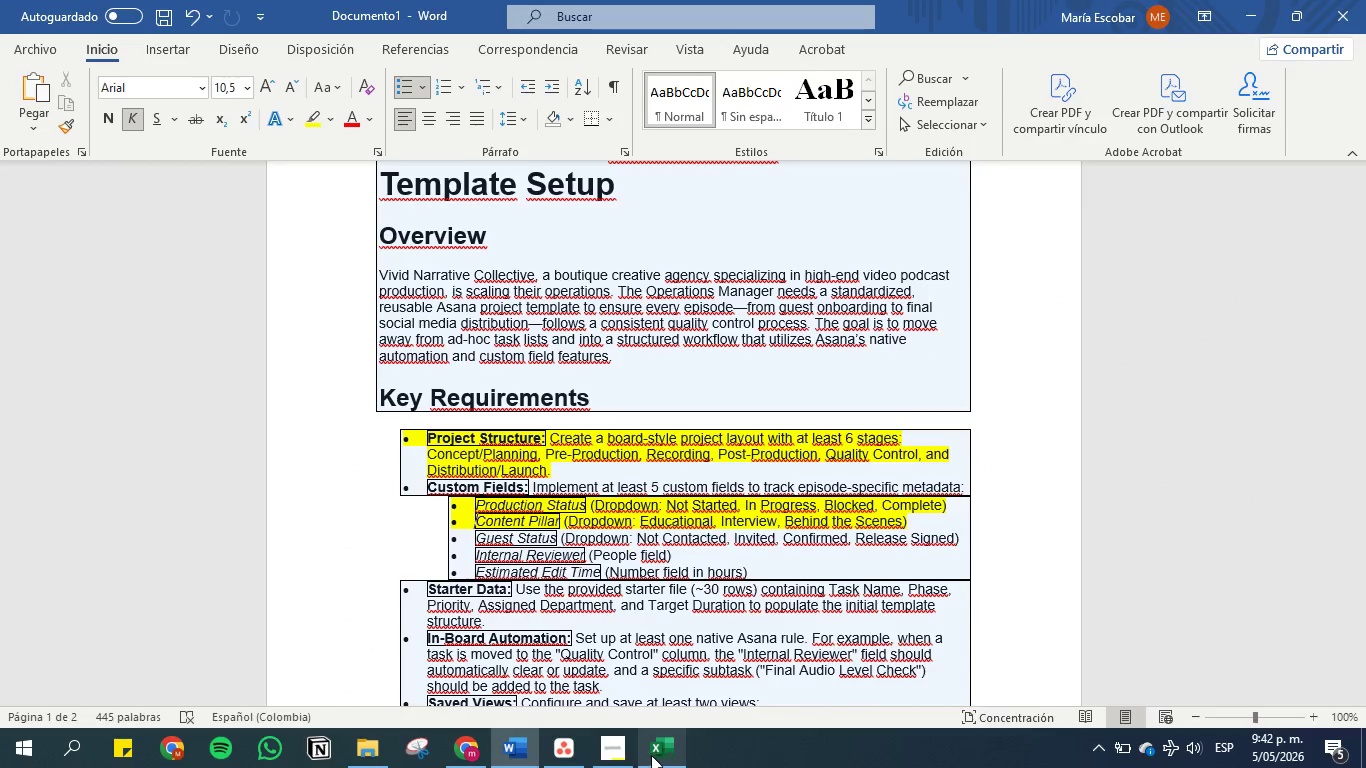 
left_click([568, 749])
 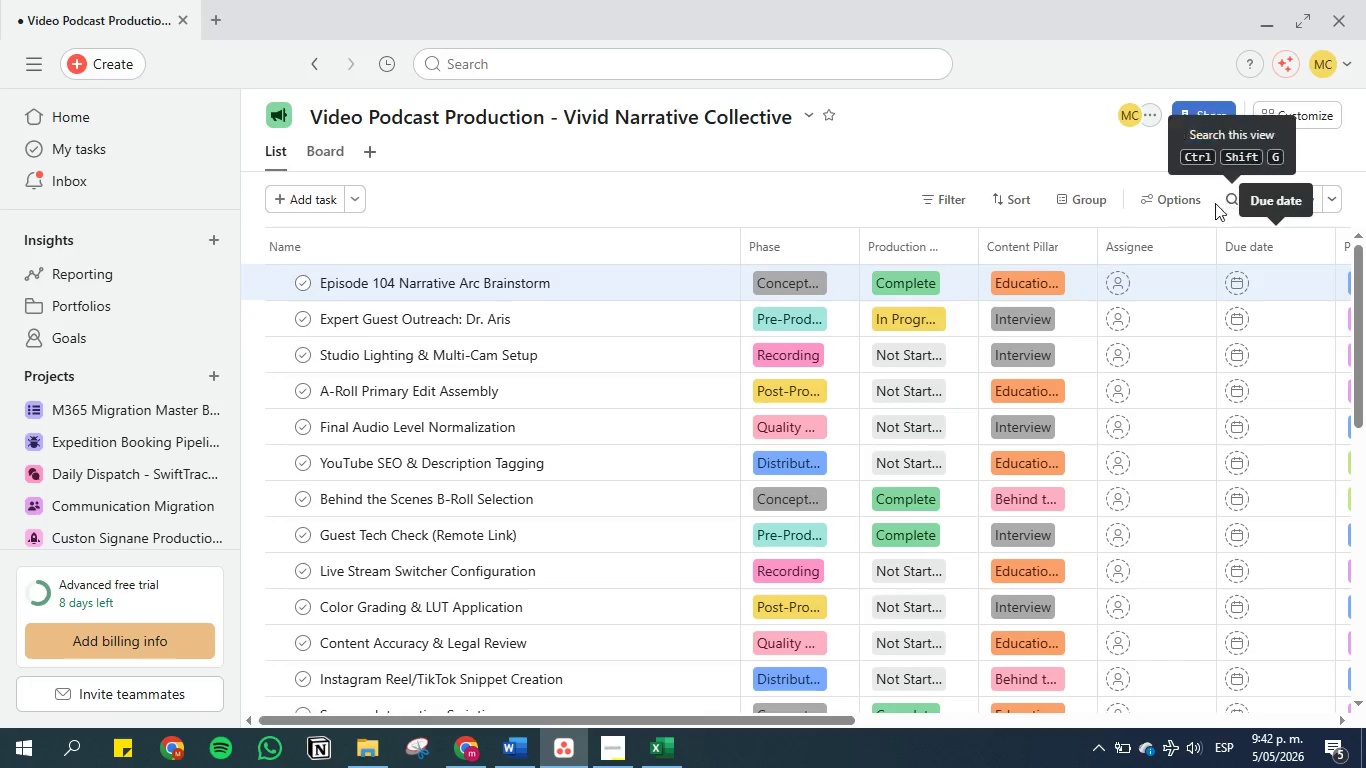 
left_click([1196, 145])
 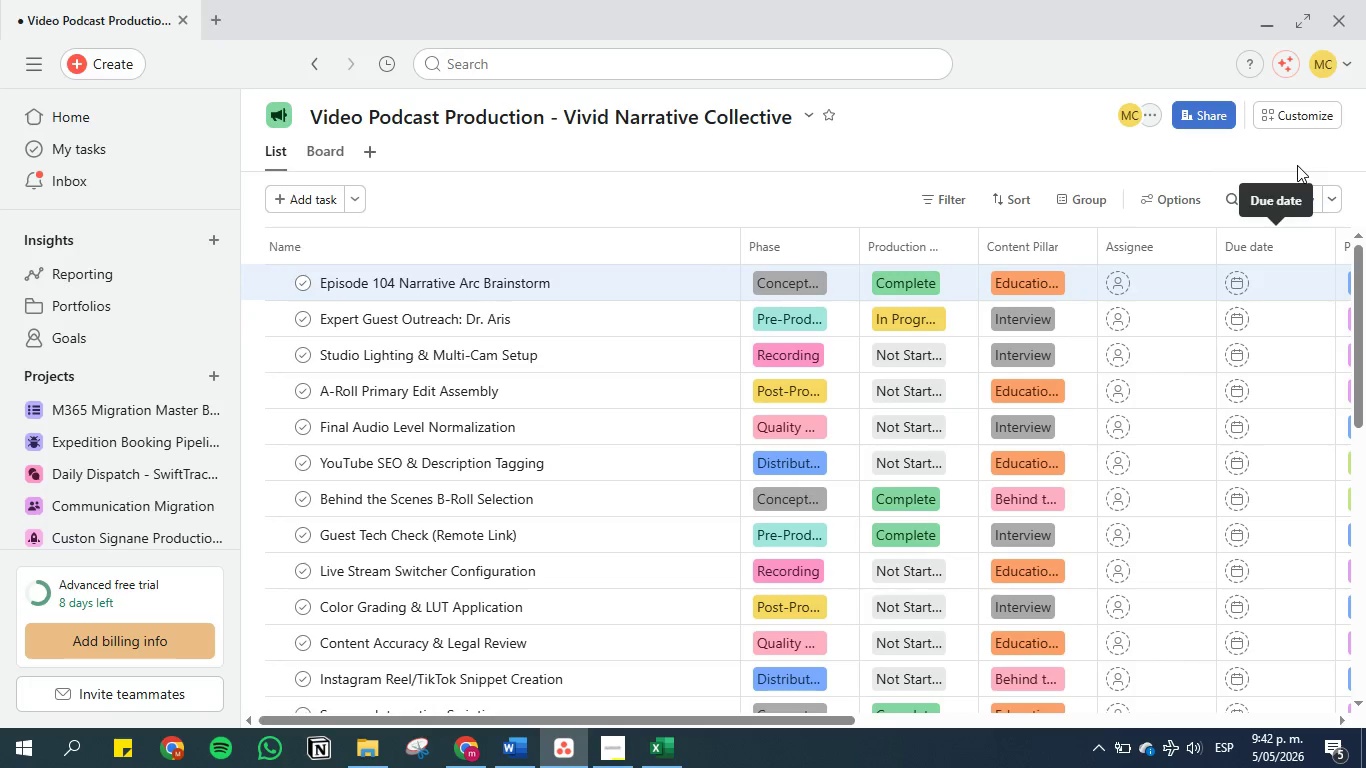 
left_click([1276, 139])
 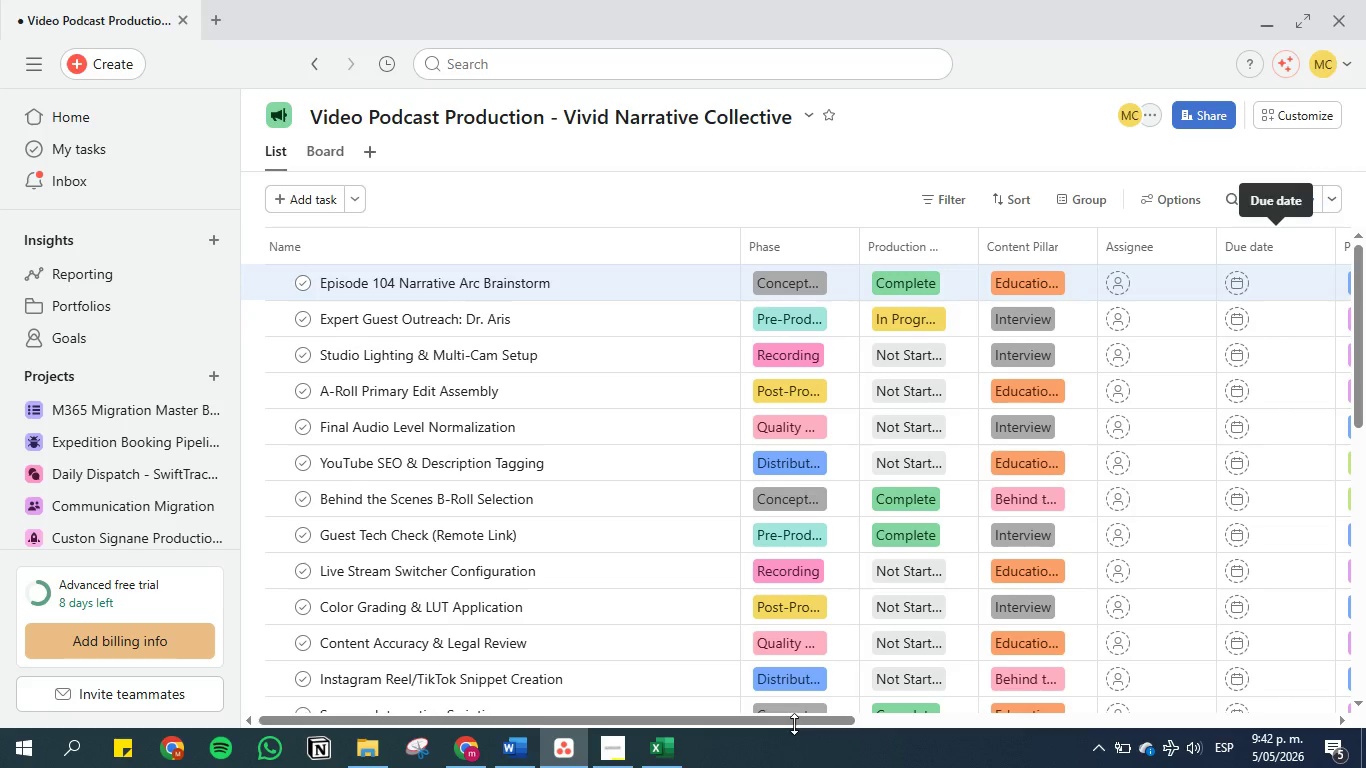 
left_click_drag(start_coordinate=[792, 721], to_coordinate=[880, 709])
 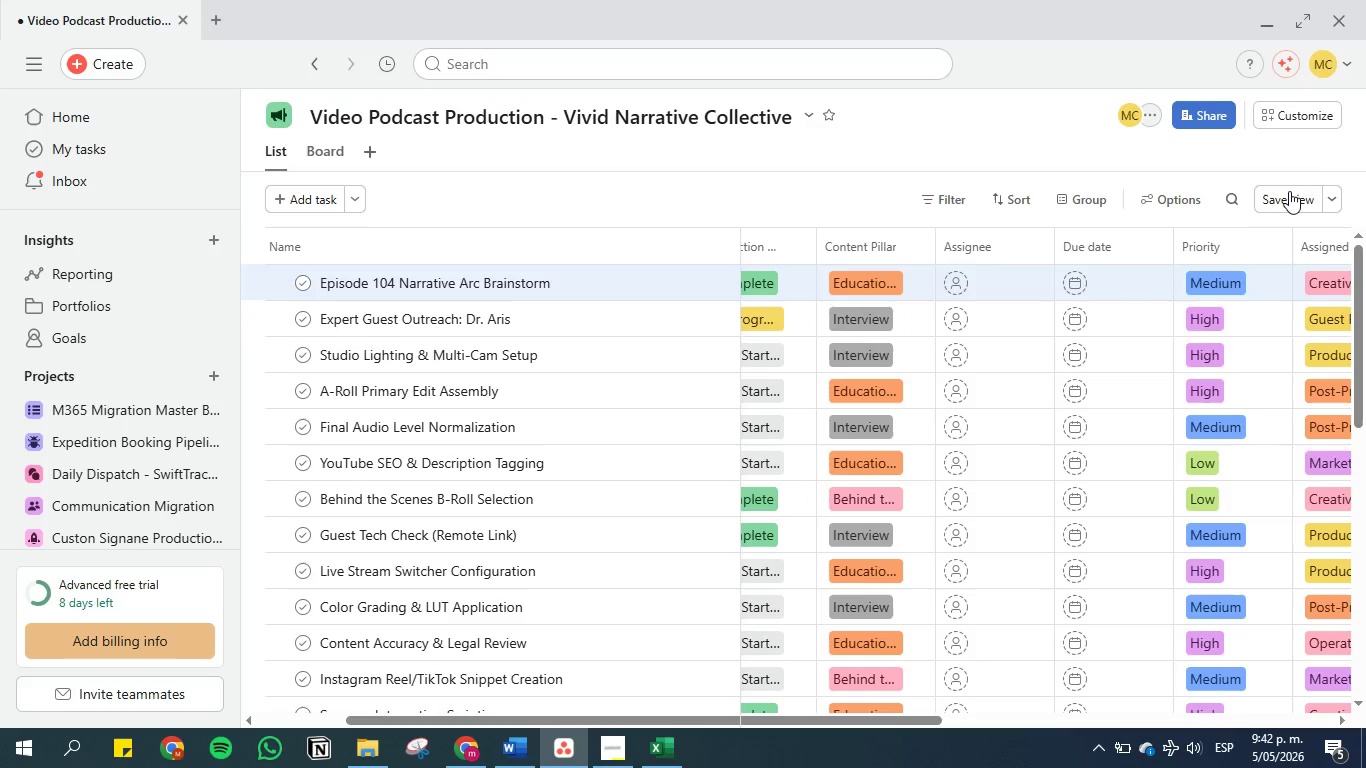 
left_click([1287, 197])
 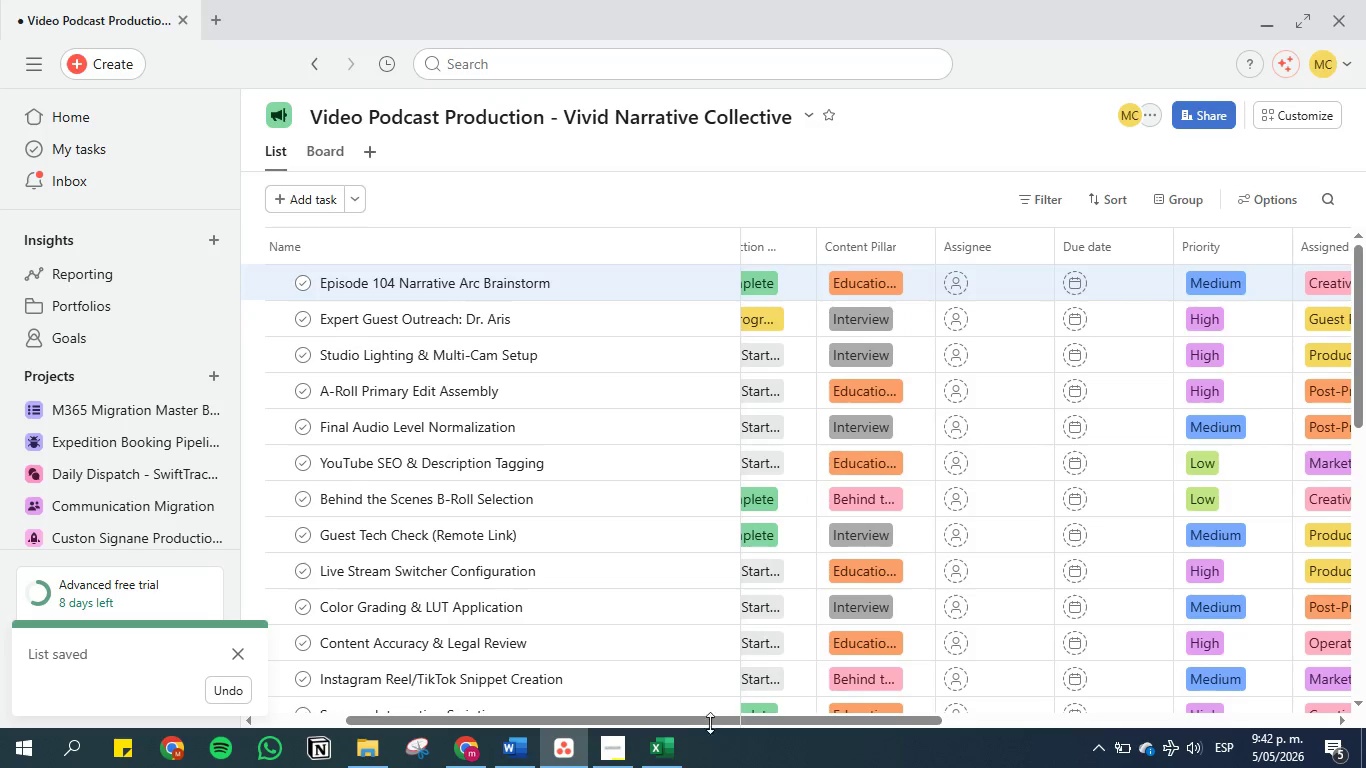 
left_click_drag(start_coordinate=[710, 721], to_coordinate=[501, 705])
 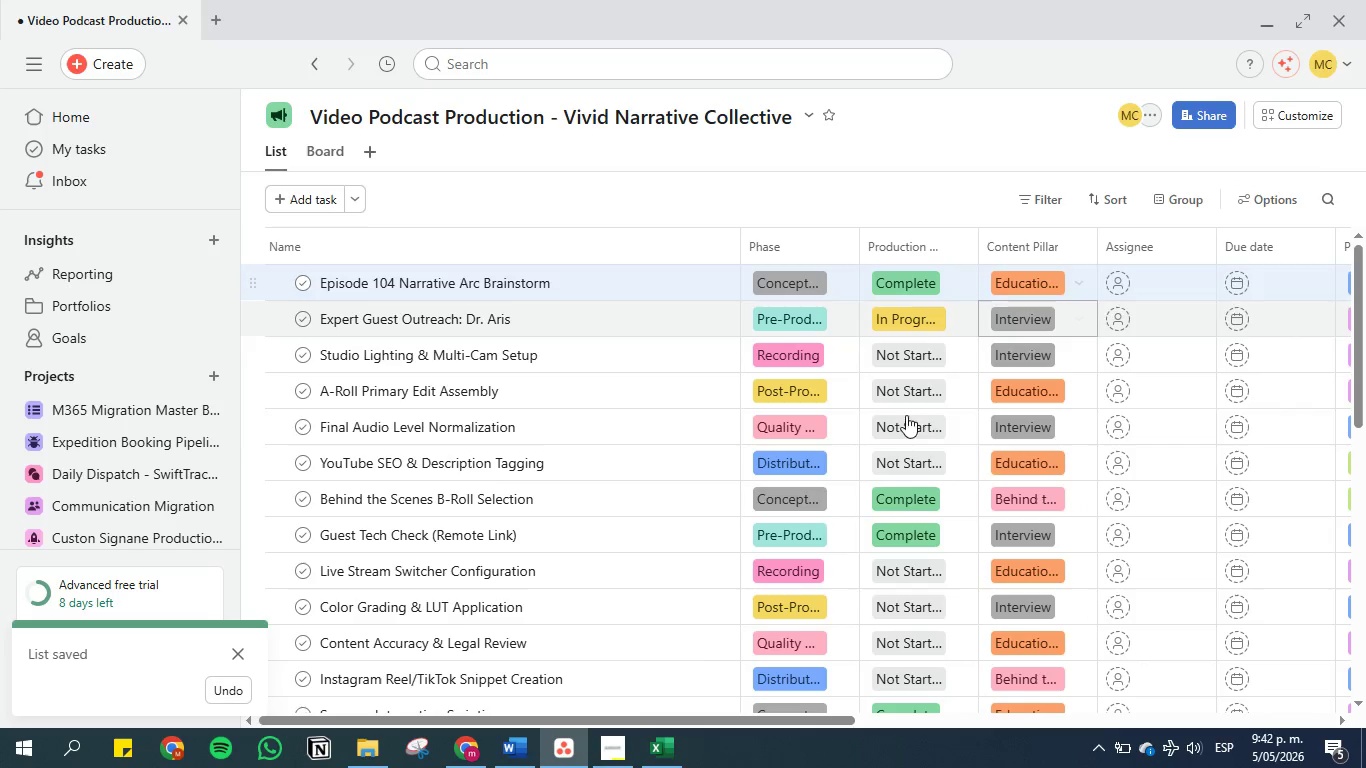 
left_click([514, 760])
 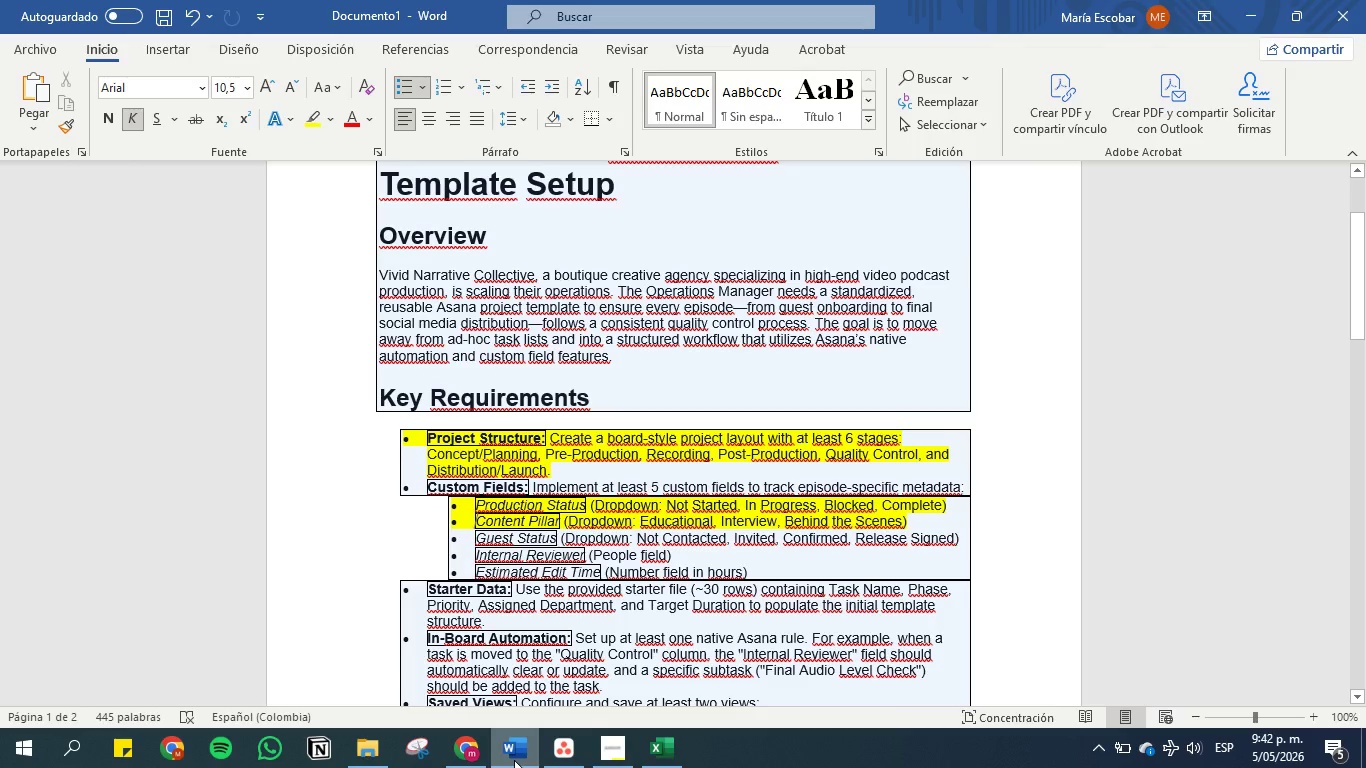 
left_click([514, 760])
 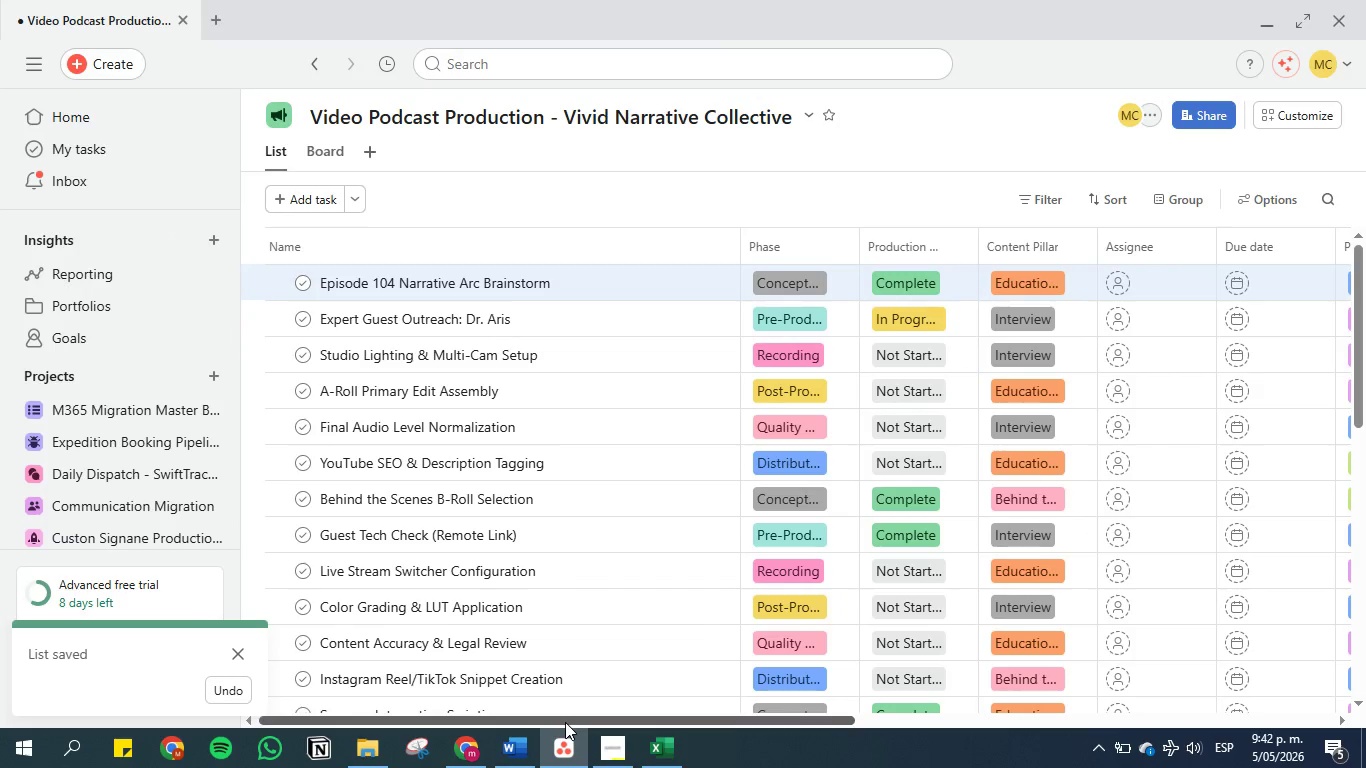 
left_click_drag(start_coordinate=[565, 722], to_coordinate=[827, 731])
 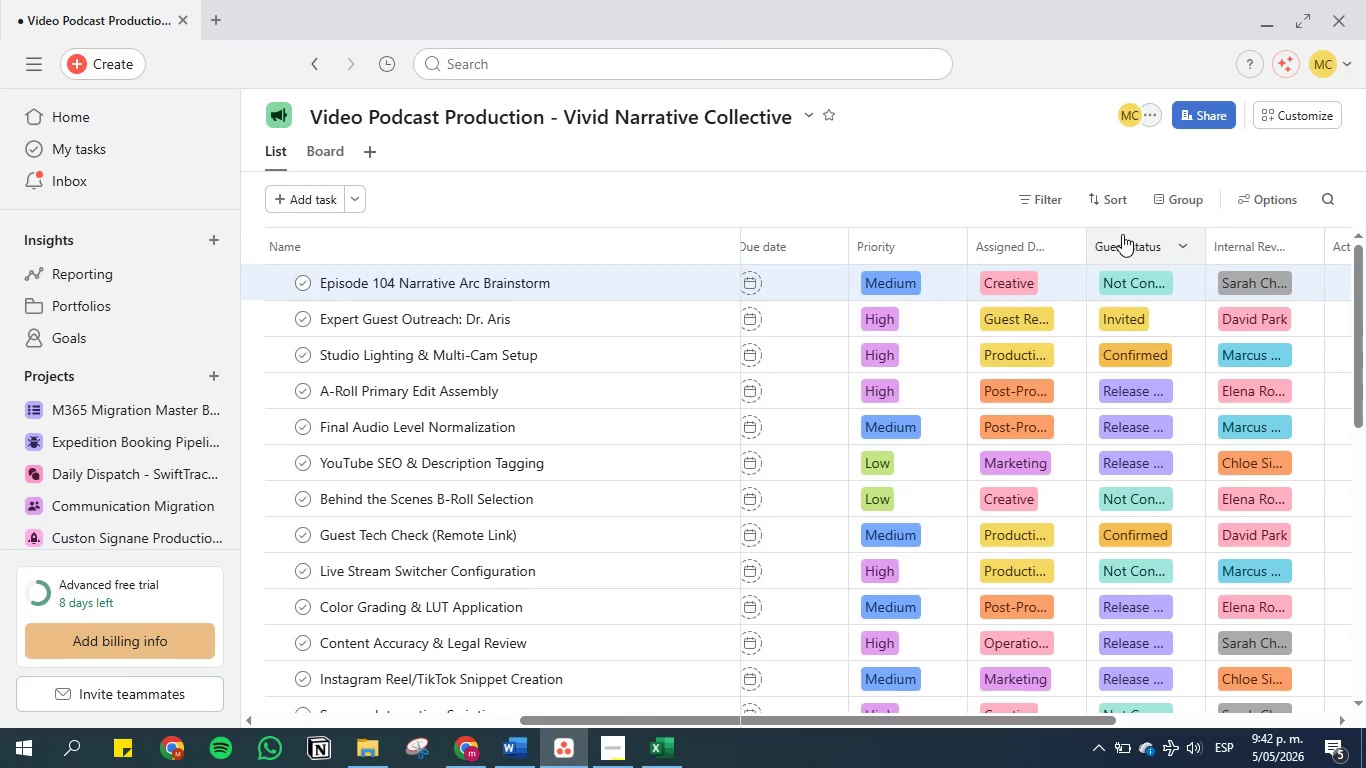 
left_click_drag(start_coordinate=[1127, 238], to_coordinate=[1097, 234])
 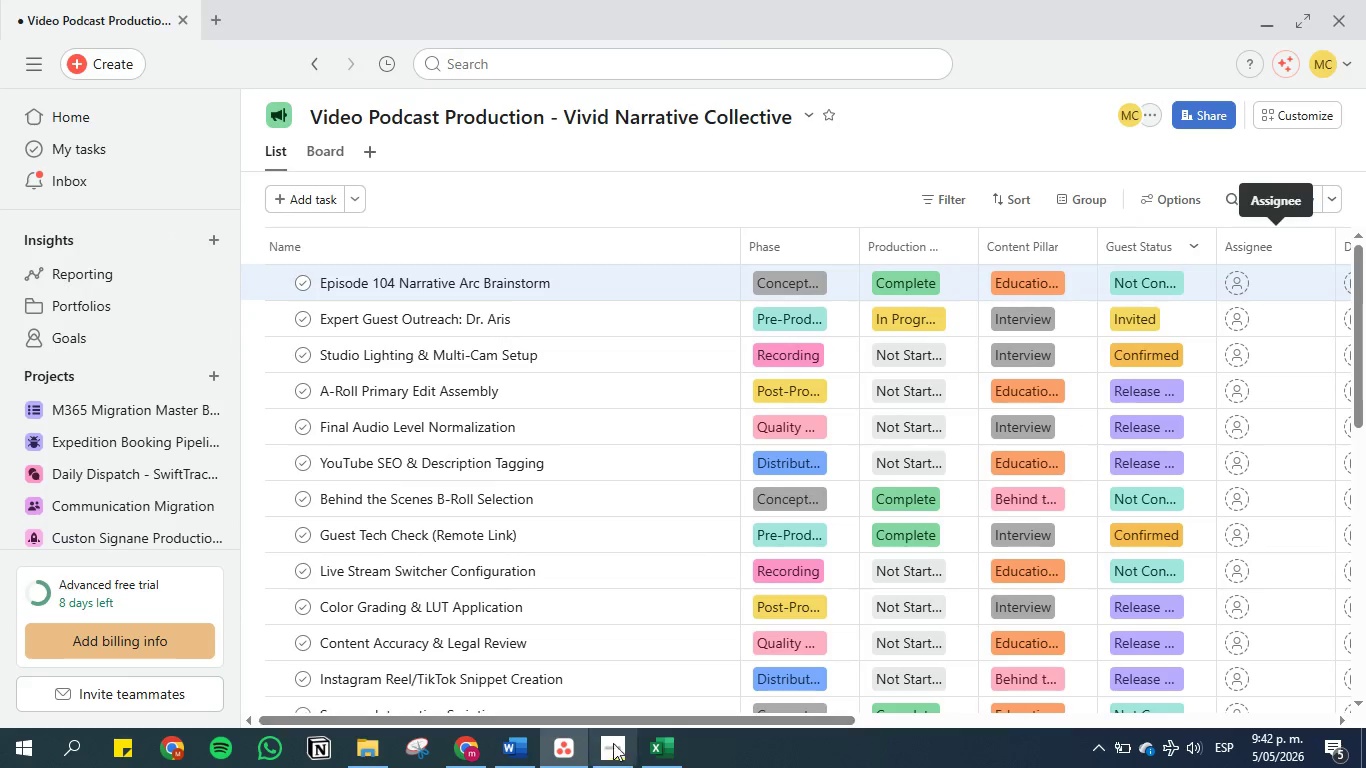 
left_click([508, 754])
 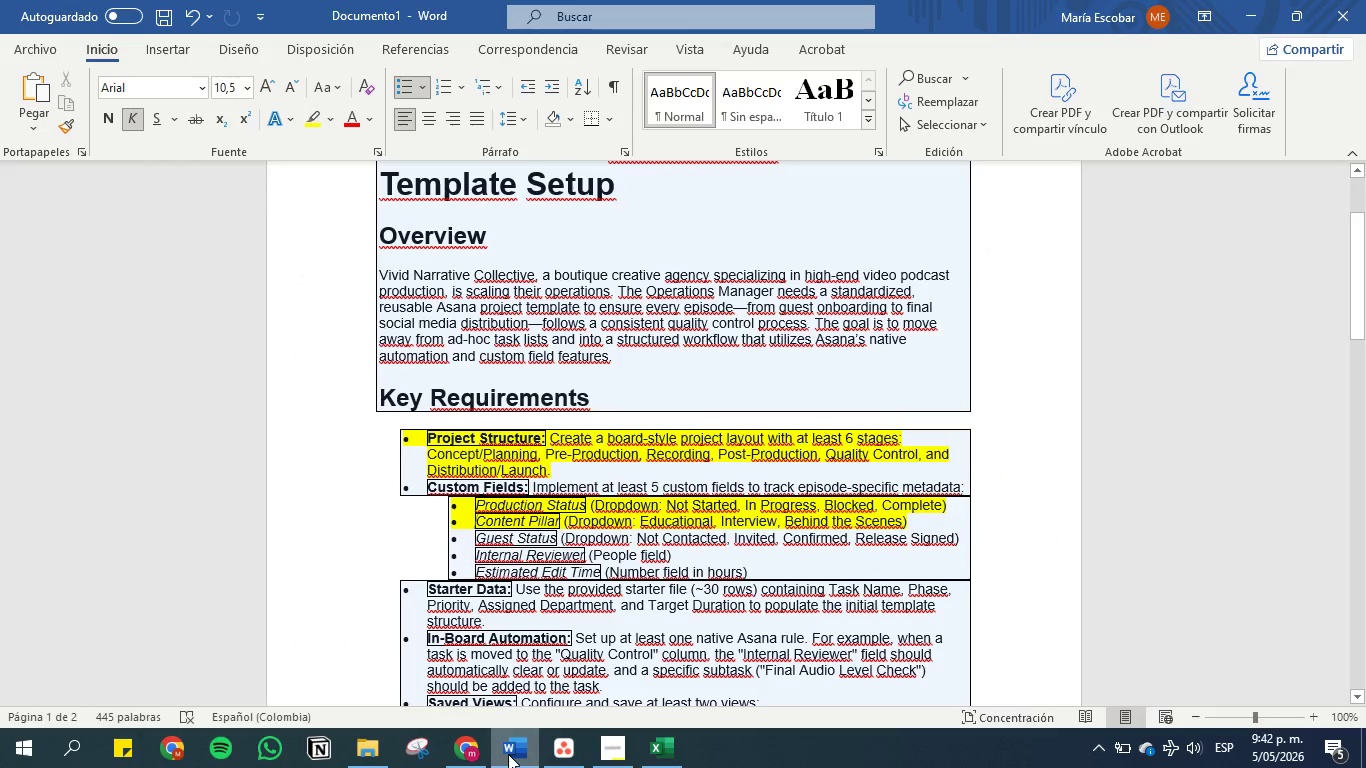 
left_click([508, 754])
 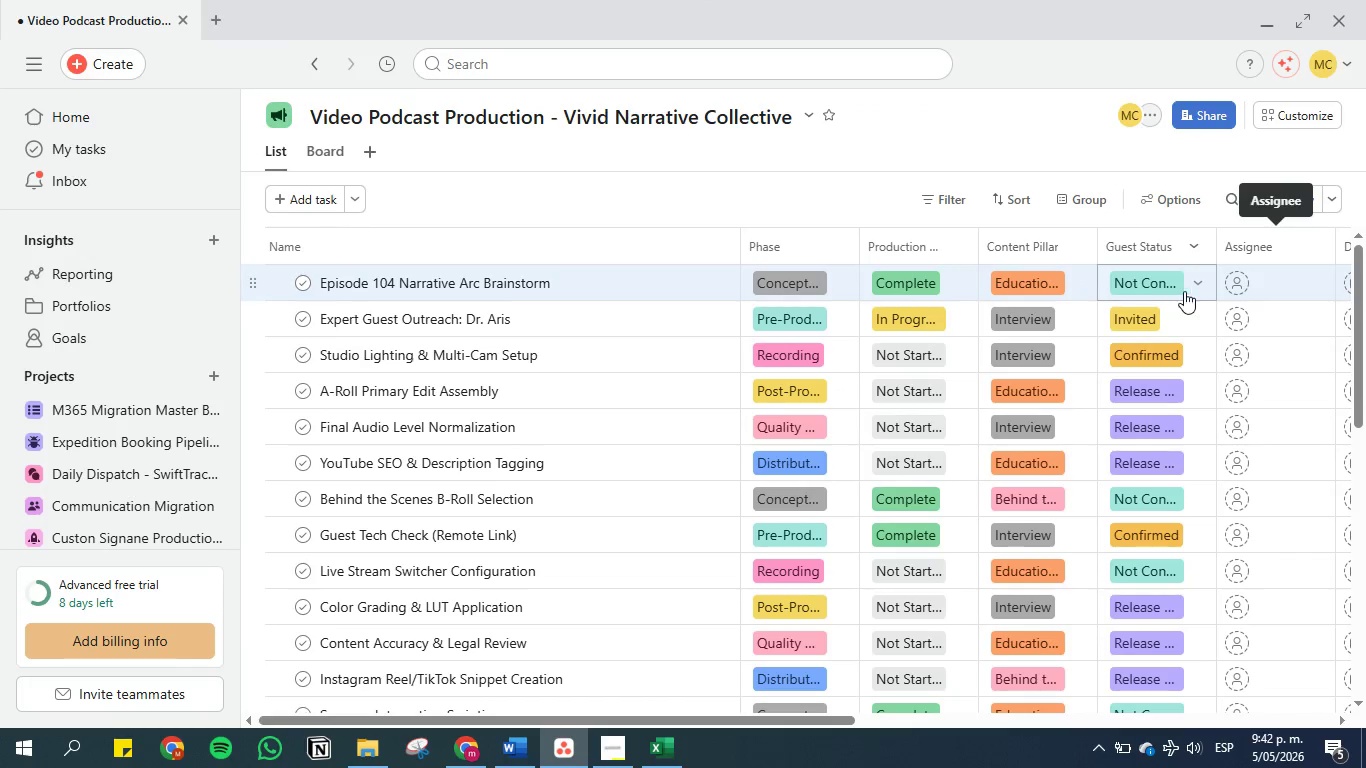 
left_click([1199, 284])
 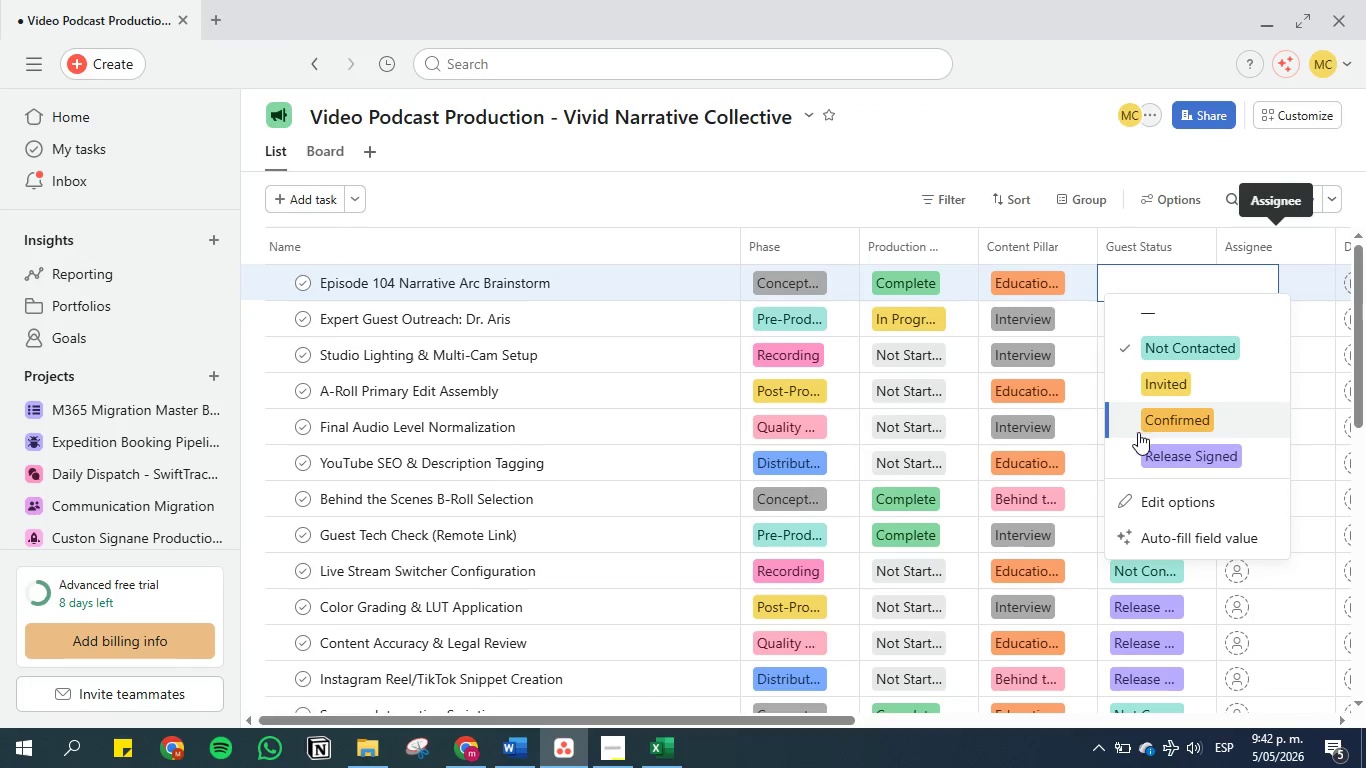 
left_click([509, 741])
 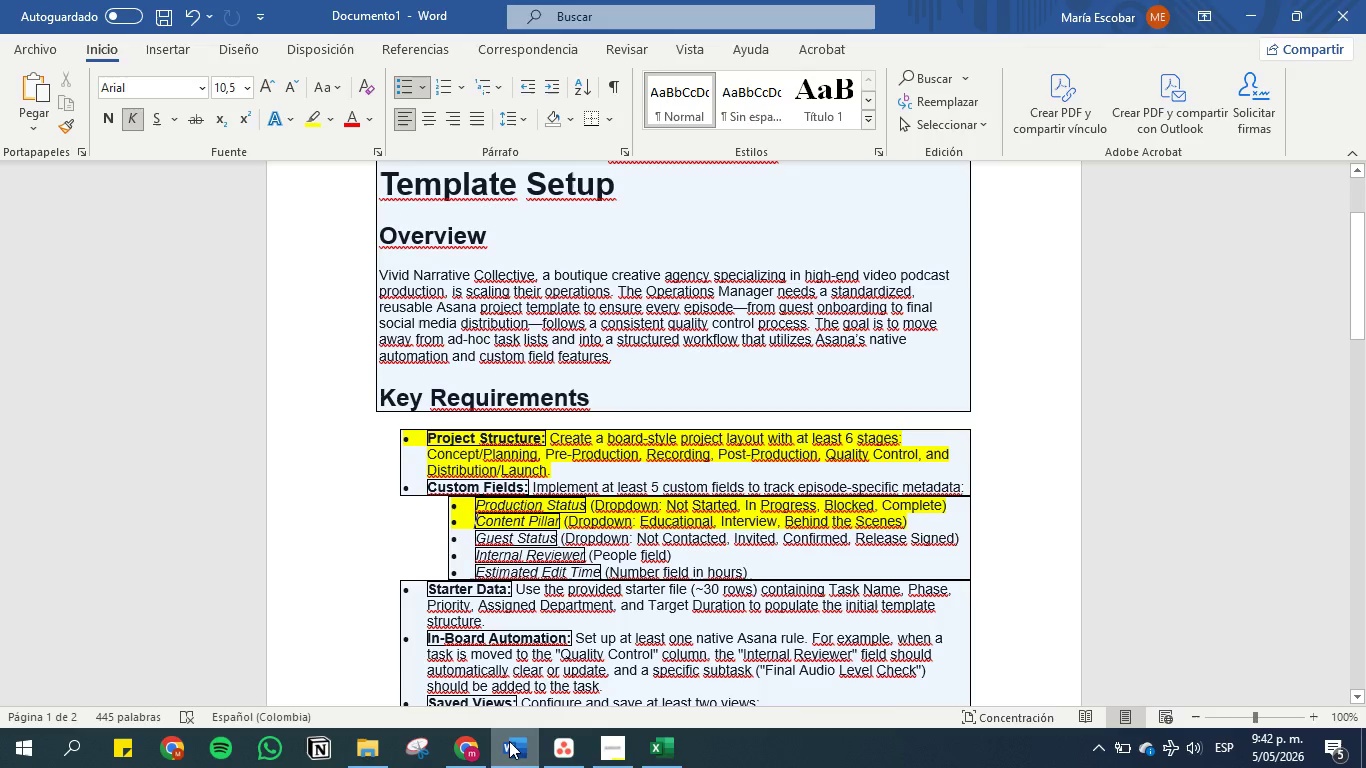 
left_click([509, 741])
 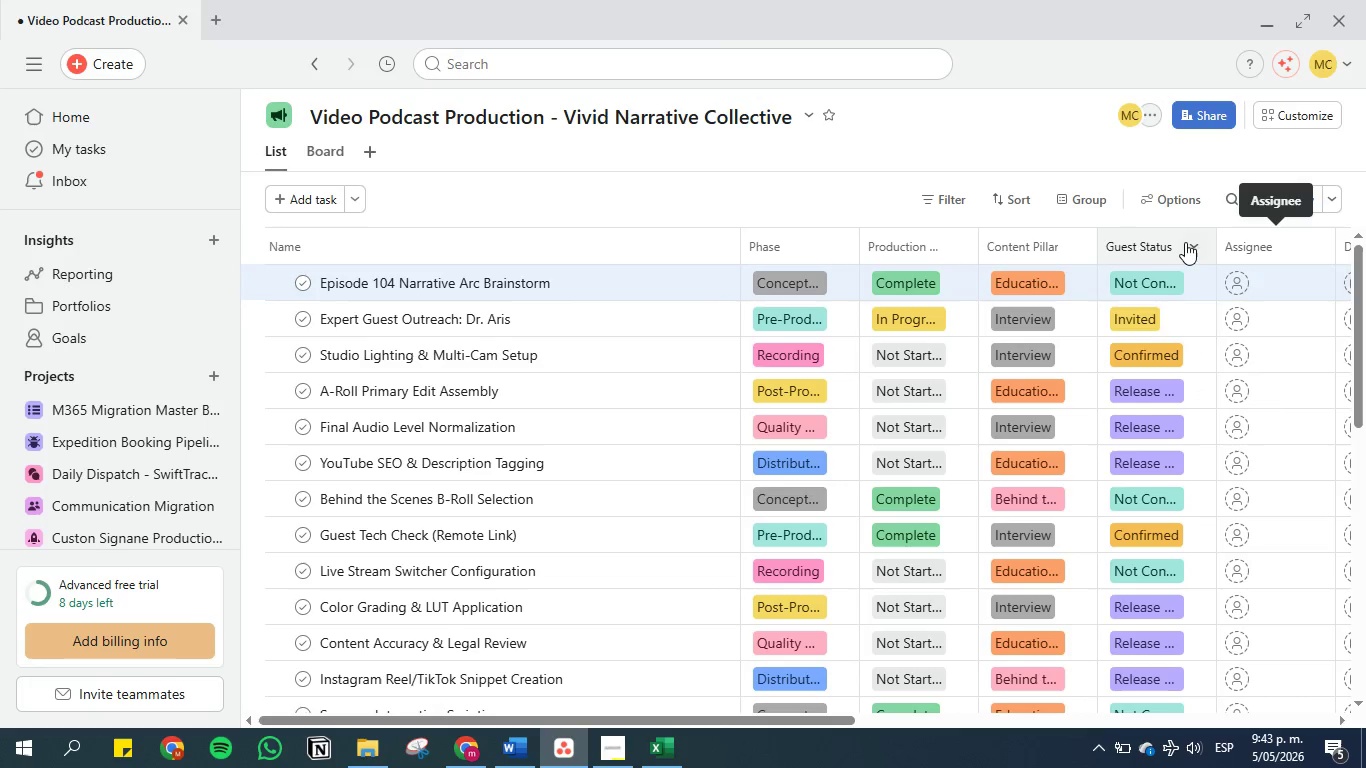 
left_click([1195, 246])
 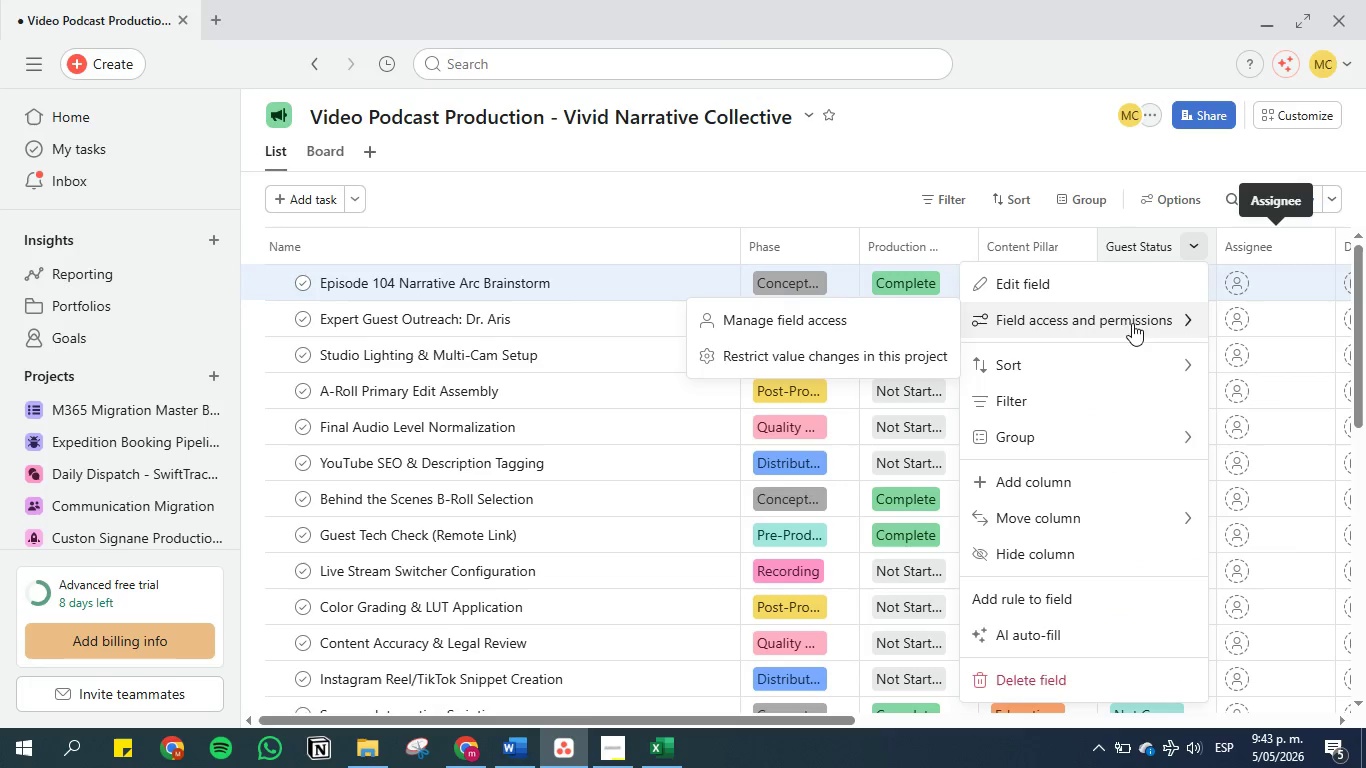 
left_click([1081, 287])
 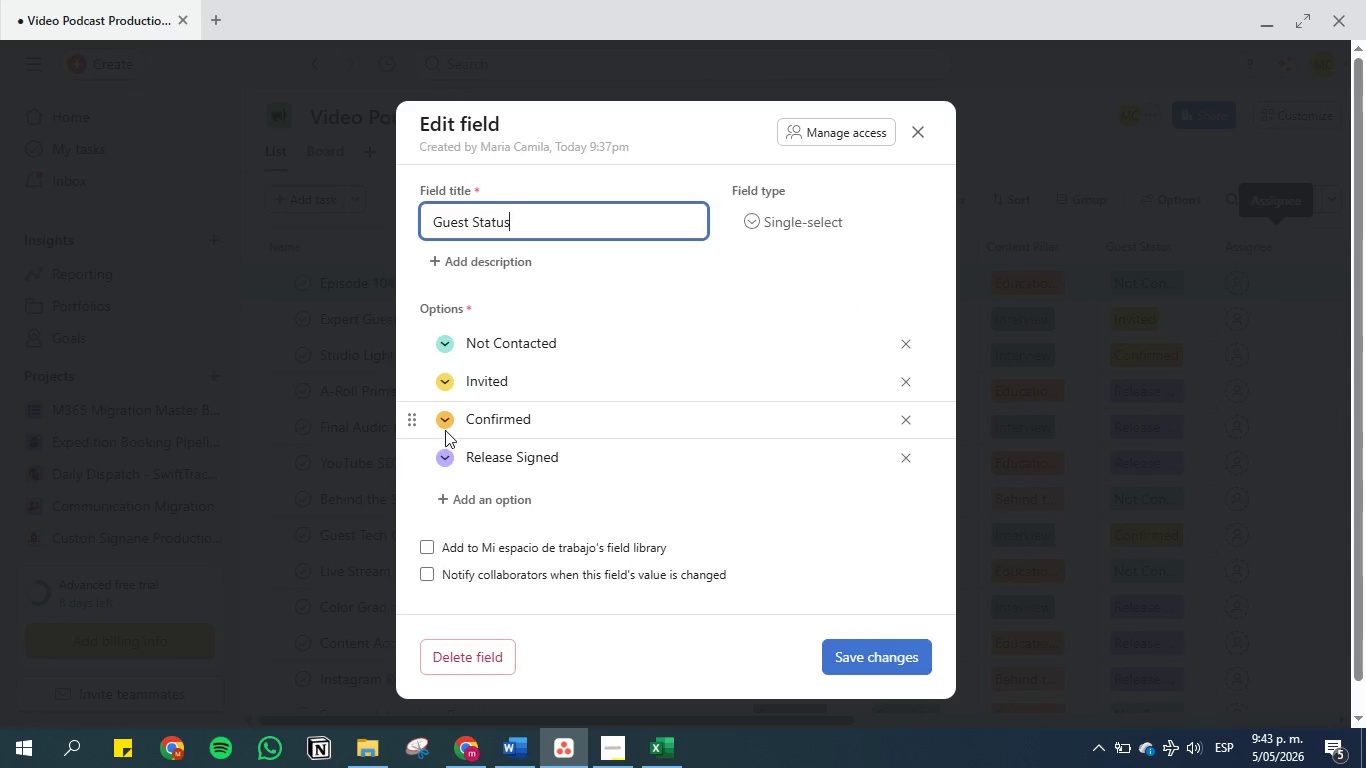 
left_click([453, 421])
 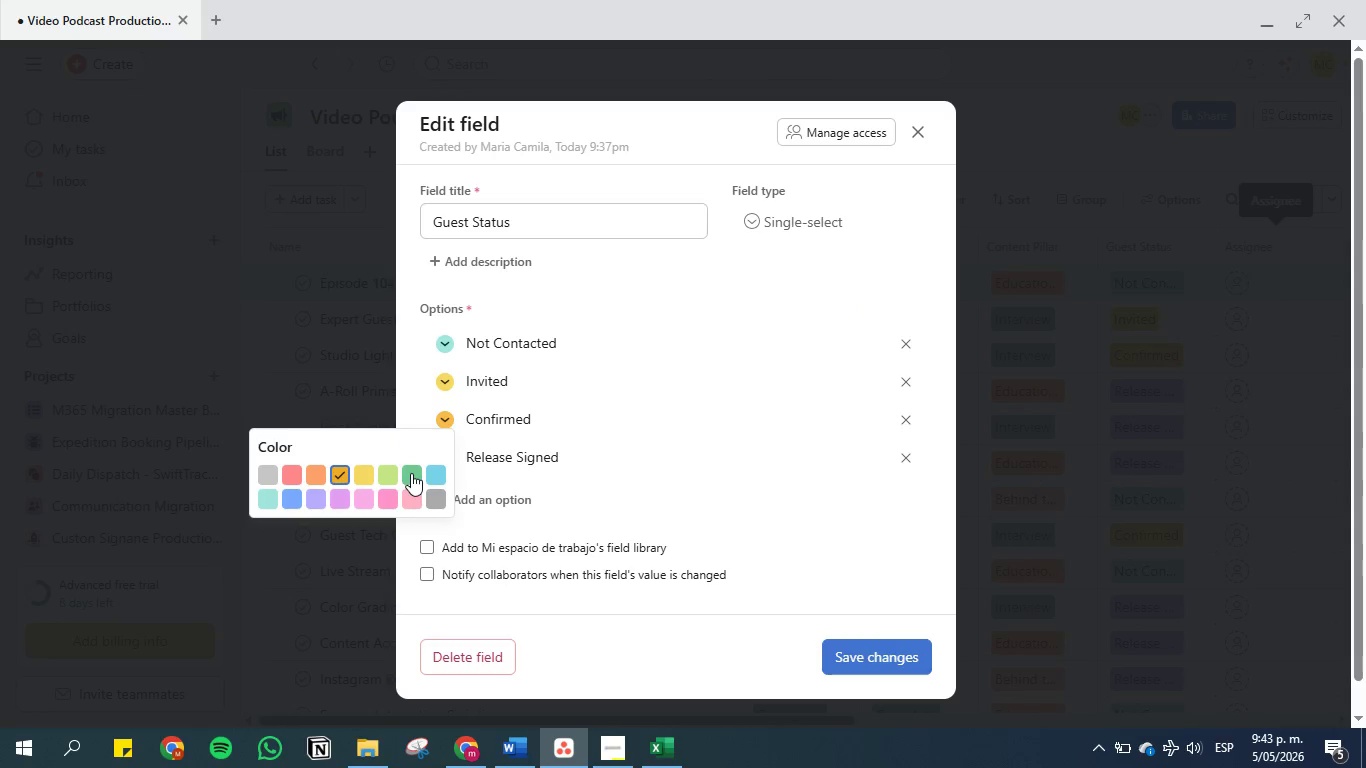 
left_click([417, 471])
 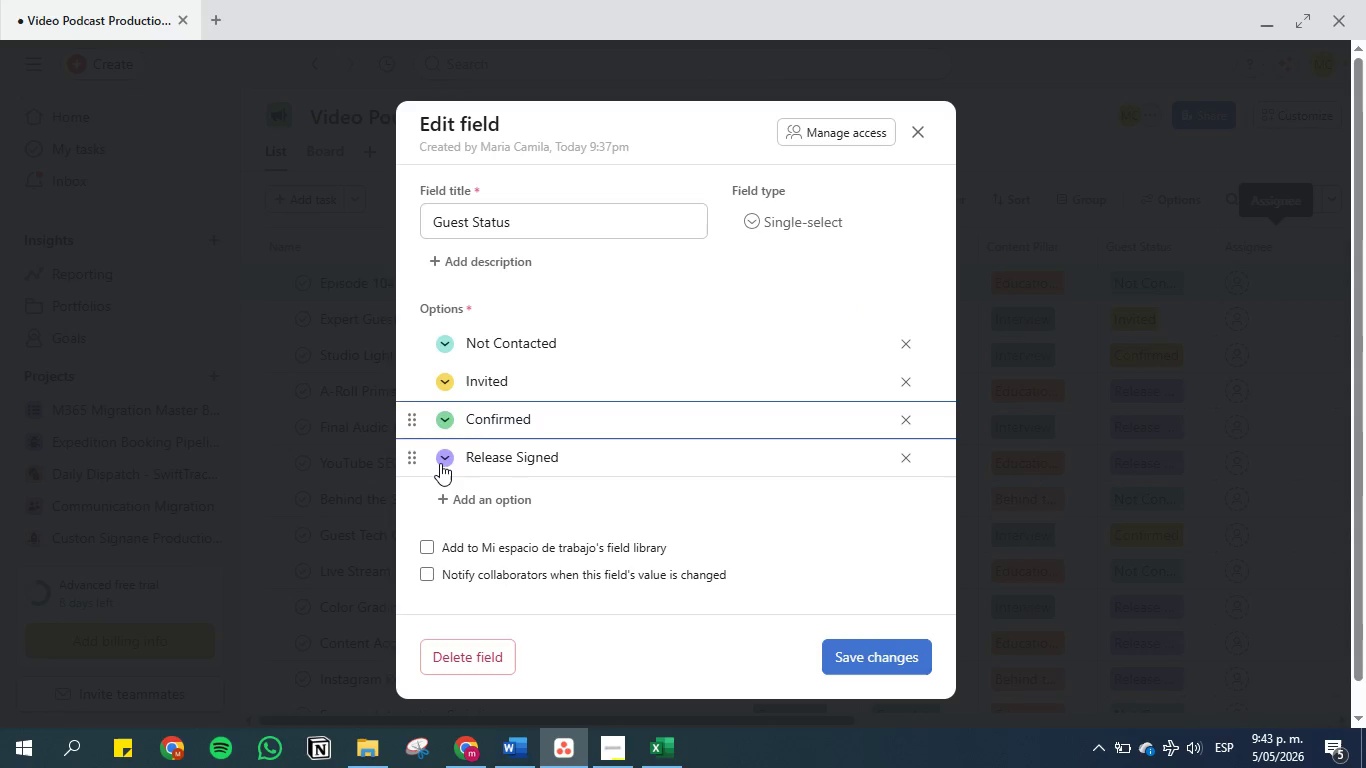 
left_click([440, 462])
 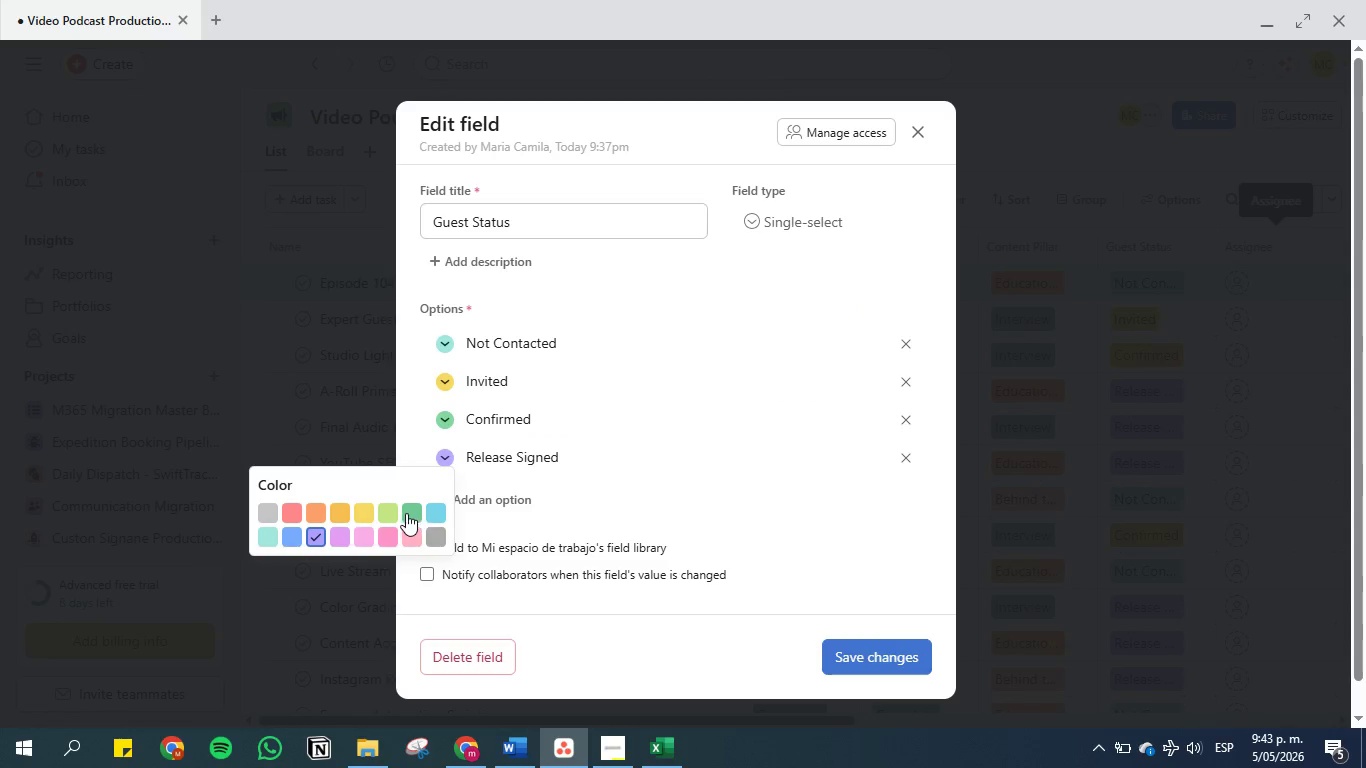 
left_click([390, 513])
 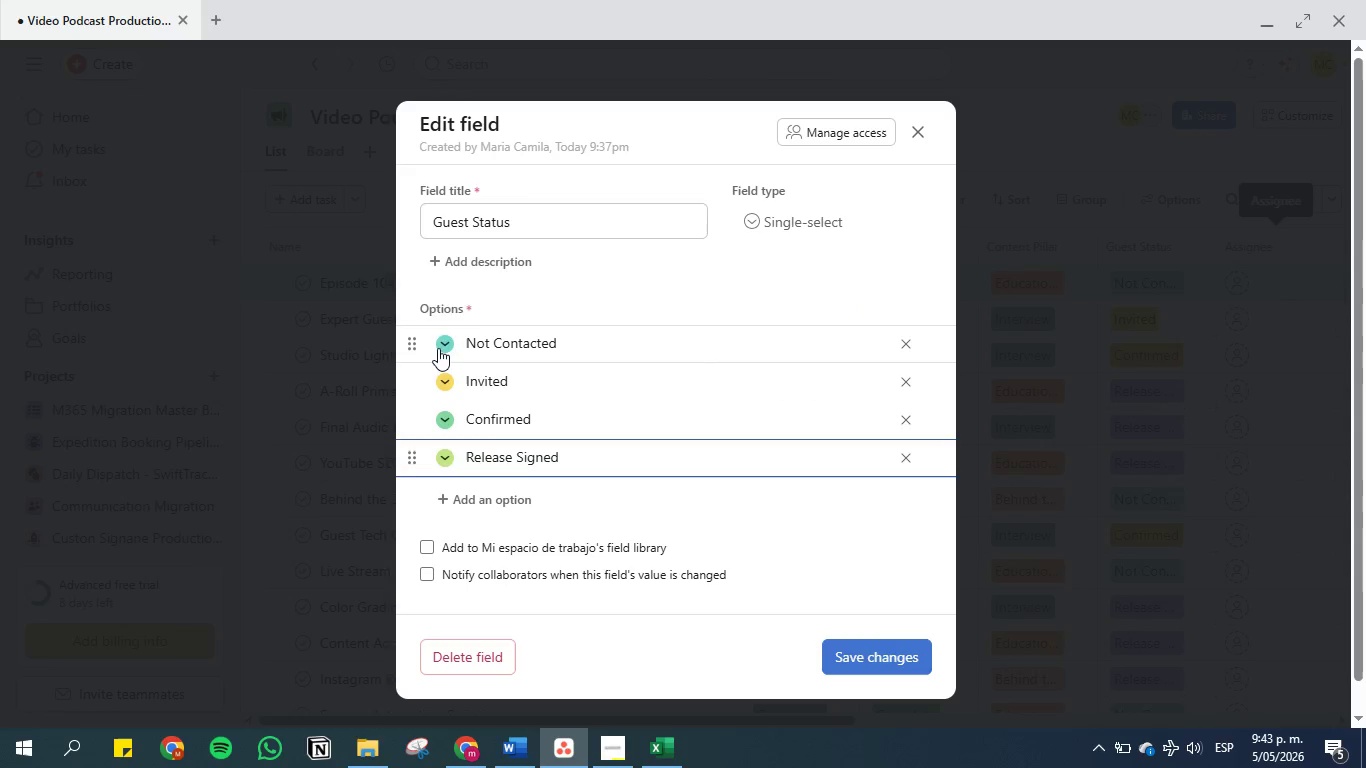 
left_click([442, 344])
 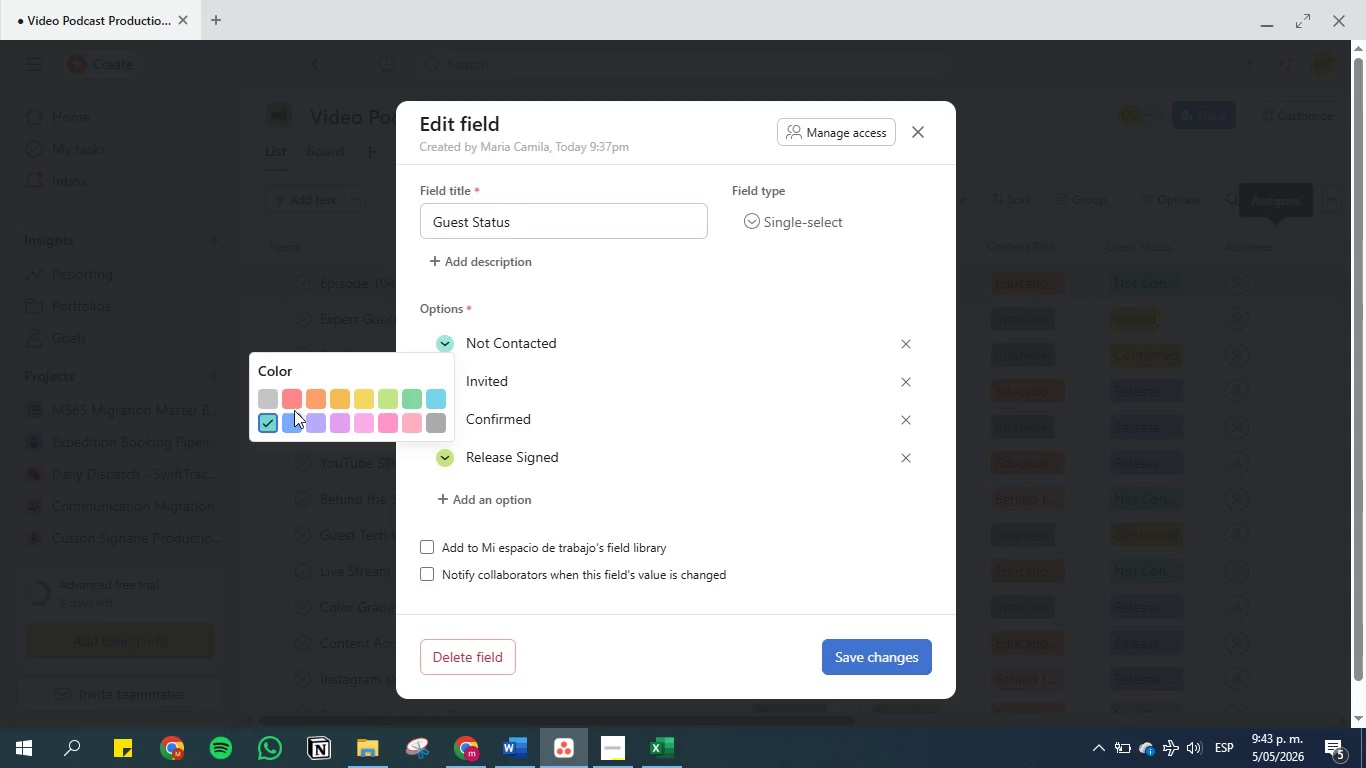 
left_click([263, 392])
 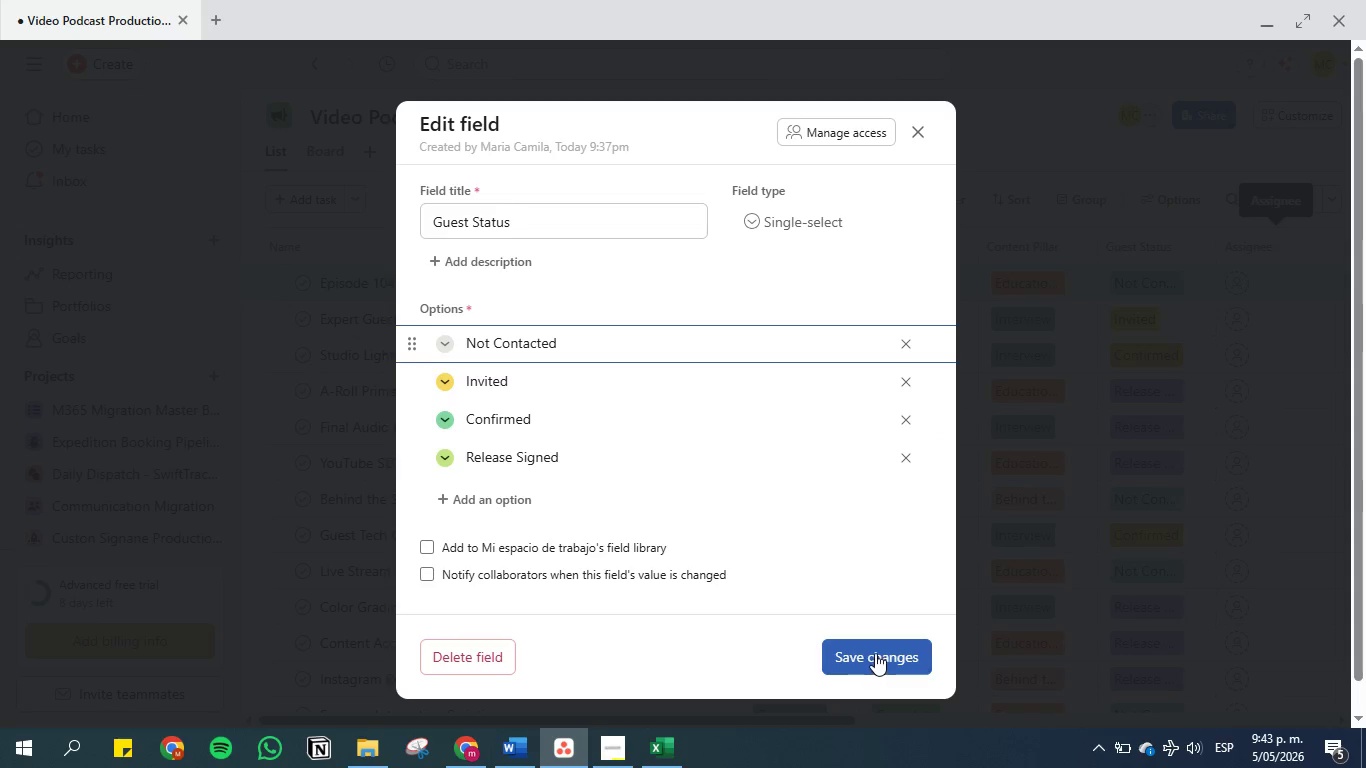 
left_click([874, 650])
 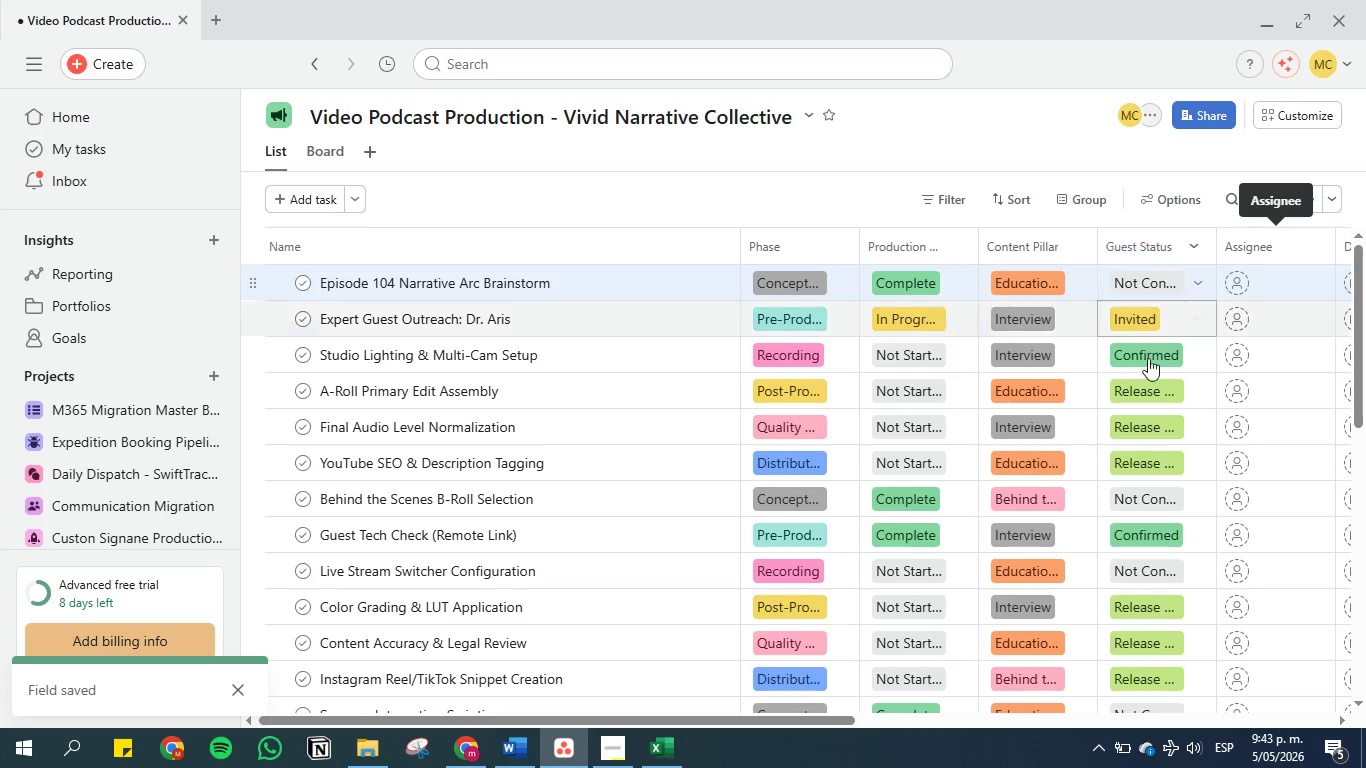 
wait(5.78)
 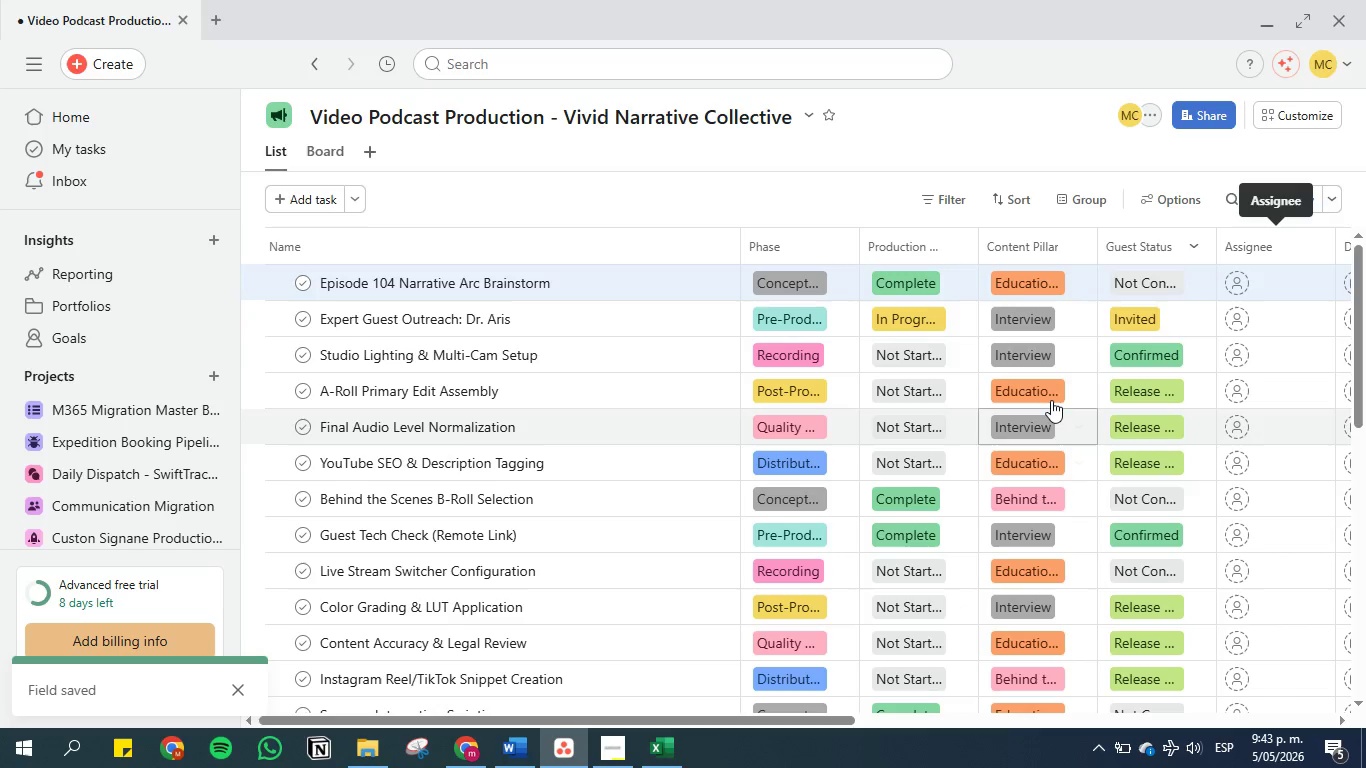 
left_click([1209, 146])
 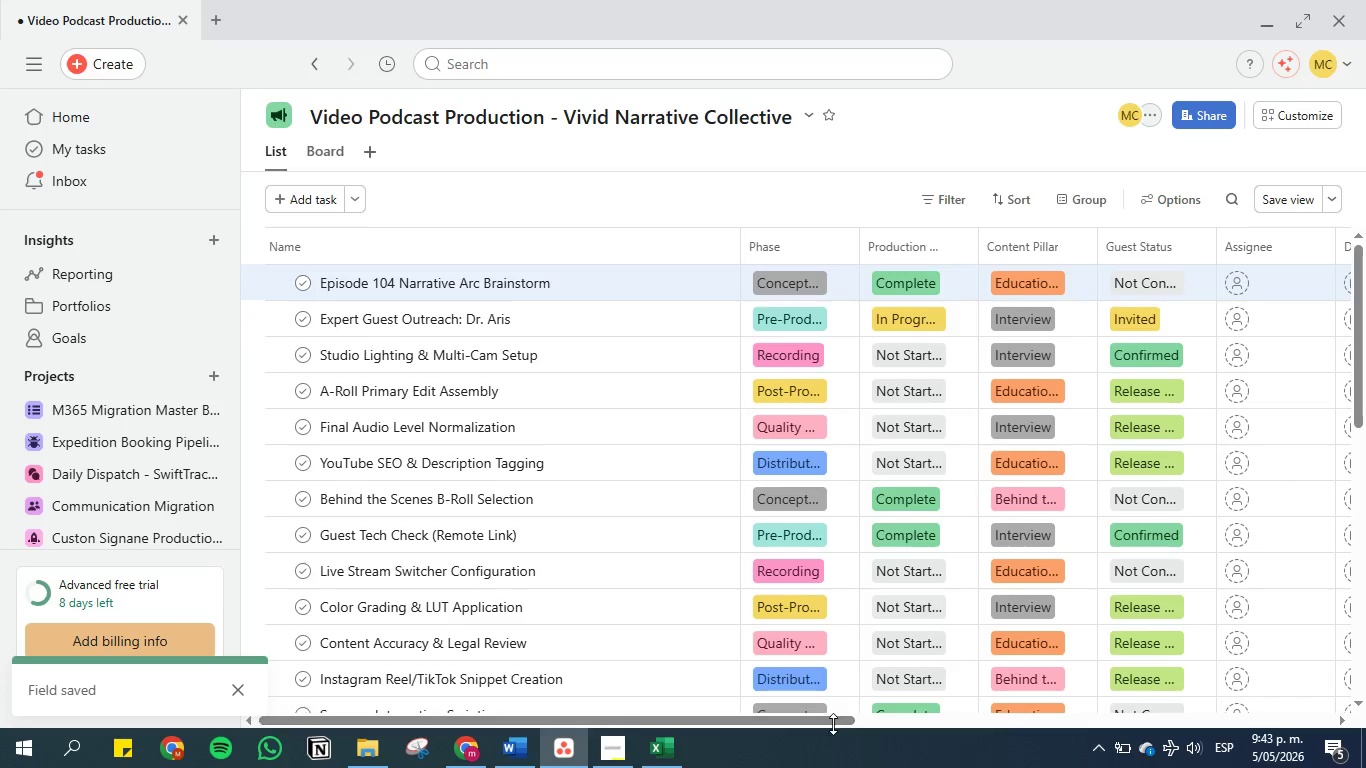 
left_click_drag(start_coordinate=[830, 720], to_coordinate=[899, 715])
 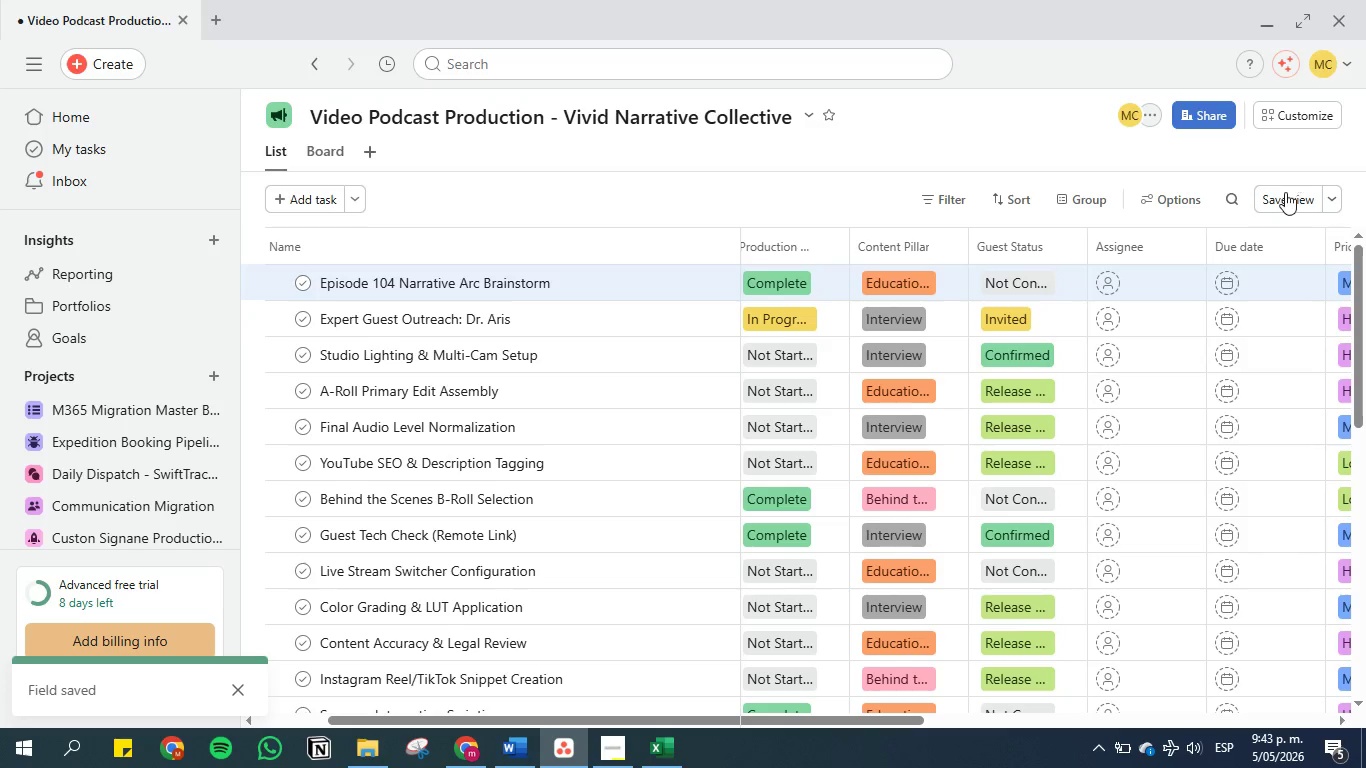 
left_click([1284, 194])
 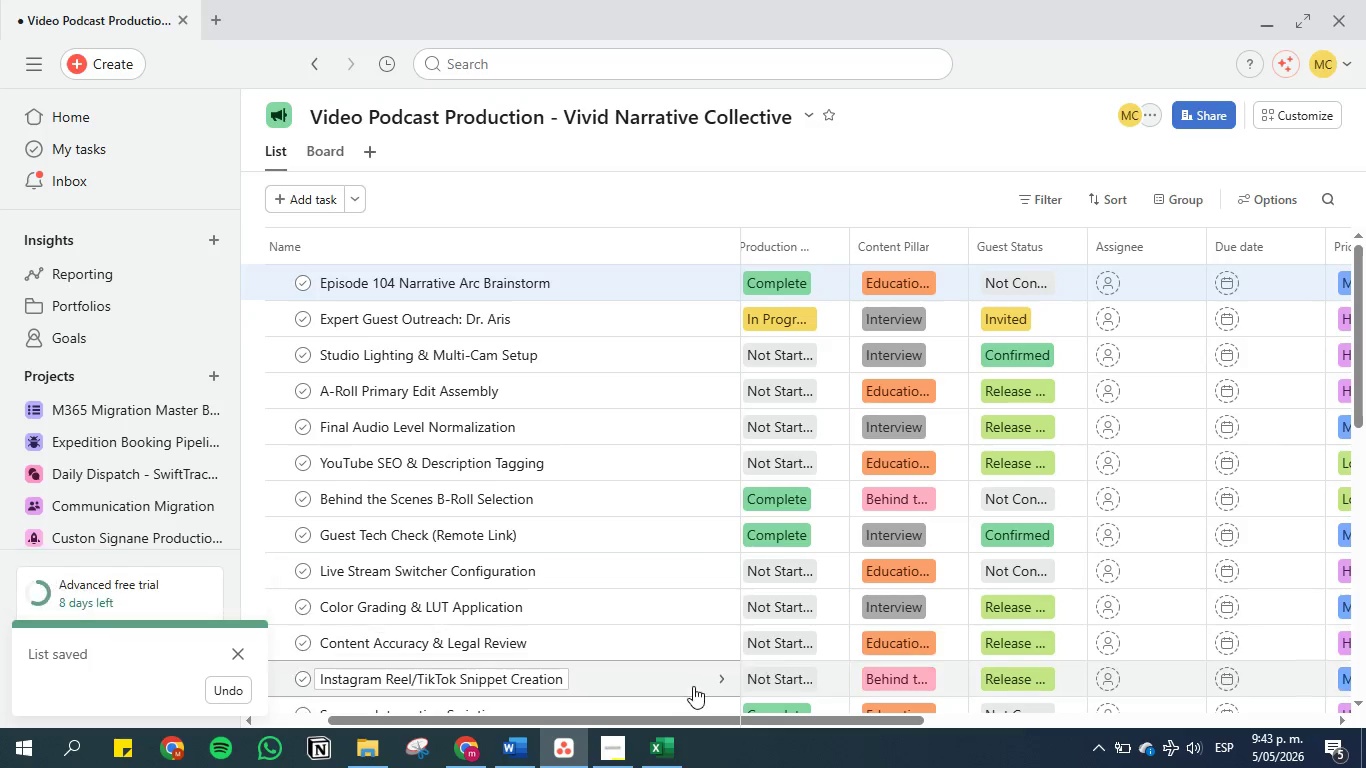 
left_click([512, 756])
 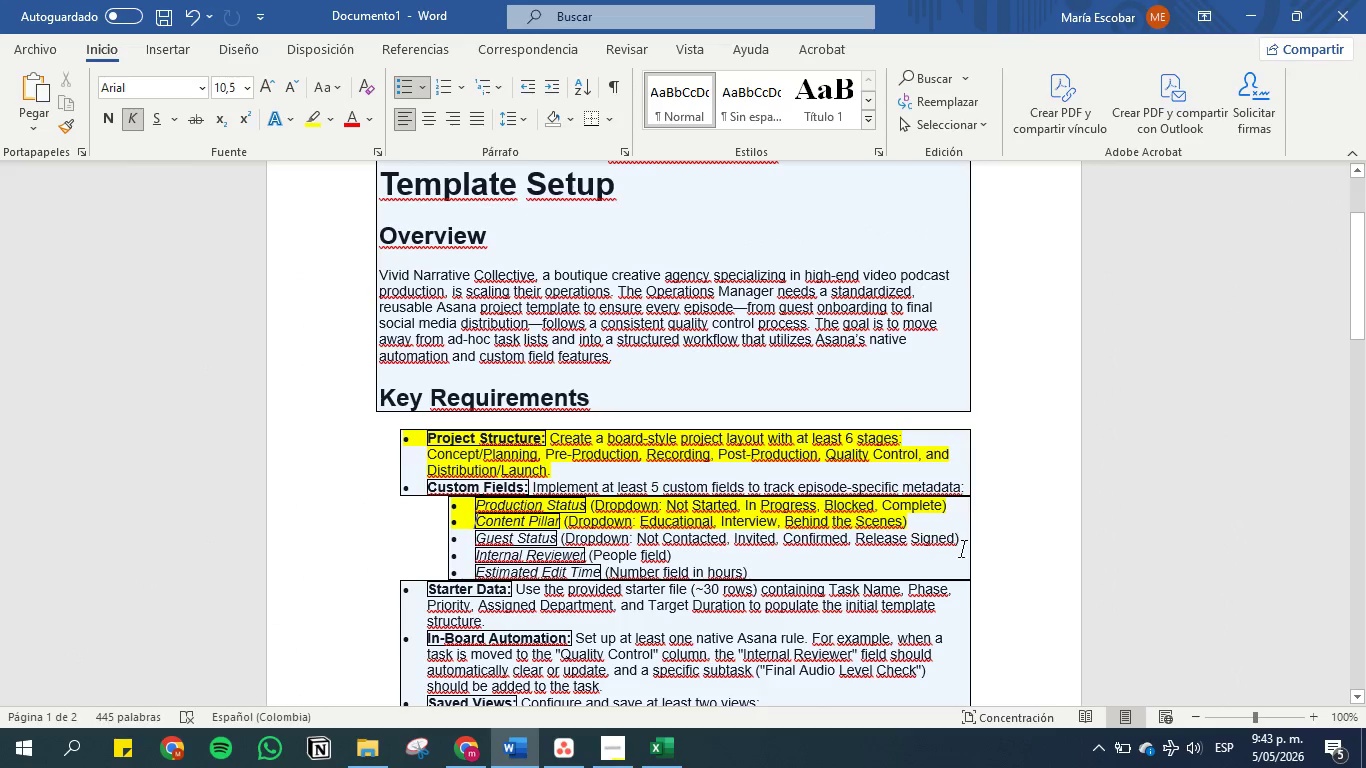 
left_click_drag(start_coordinate=[961, 539], to_coordinate=[473, 533])
 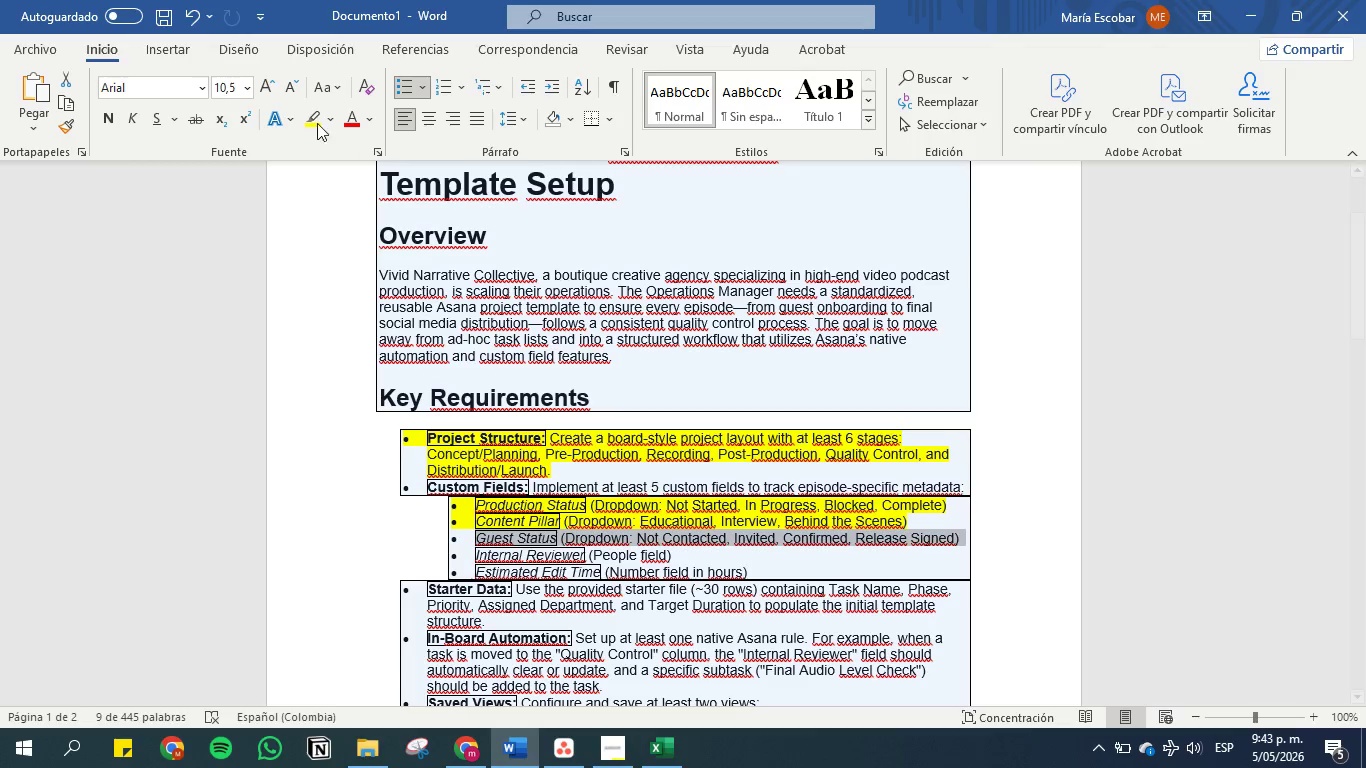 
left_click([307, 114])
 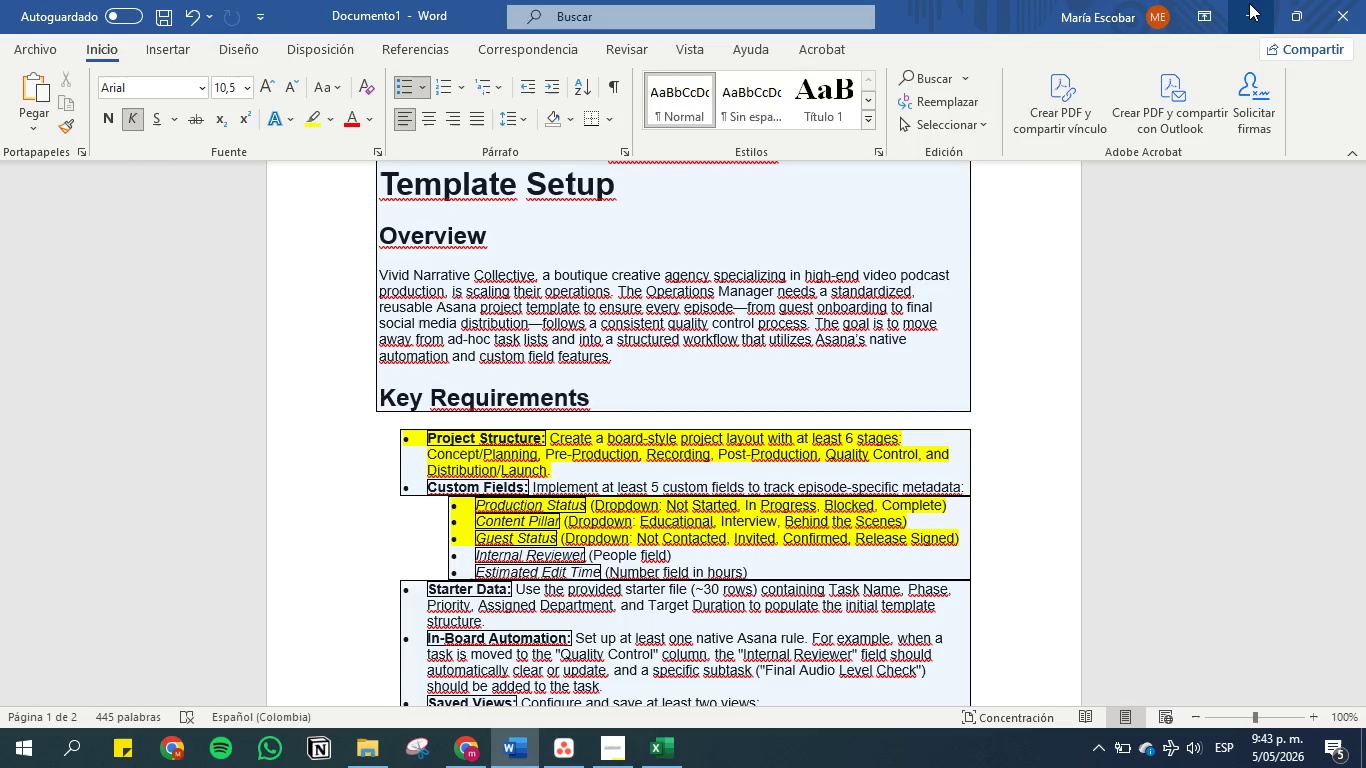 
left_click([1249, 3])
 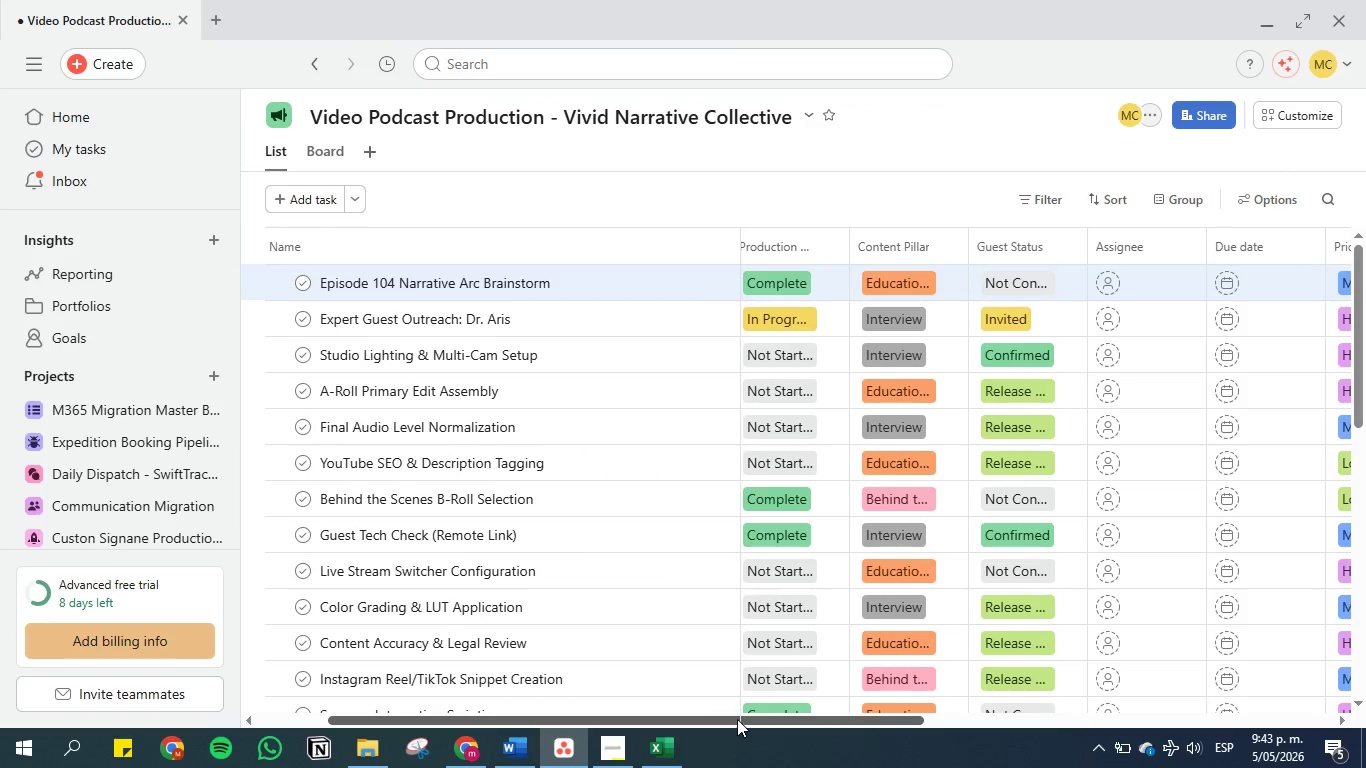 
left_click_drag(start_coordinate=[737, 717], to_coordinate=[1009, 717])
 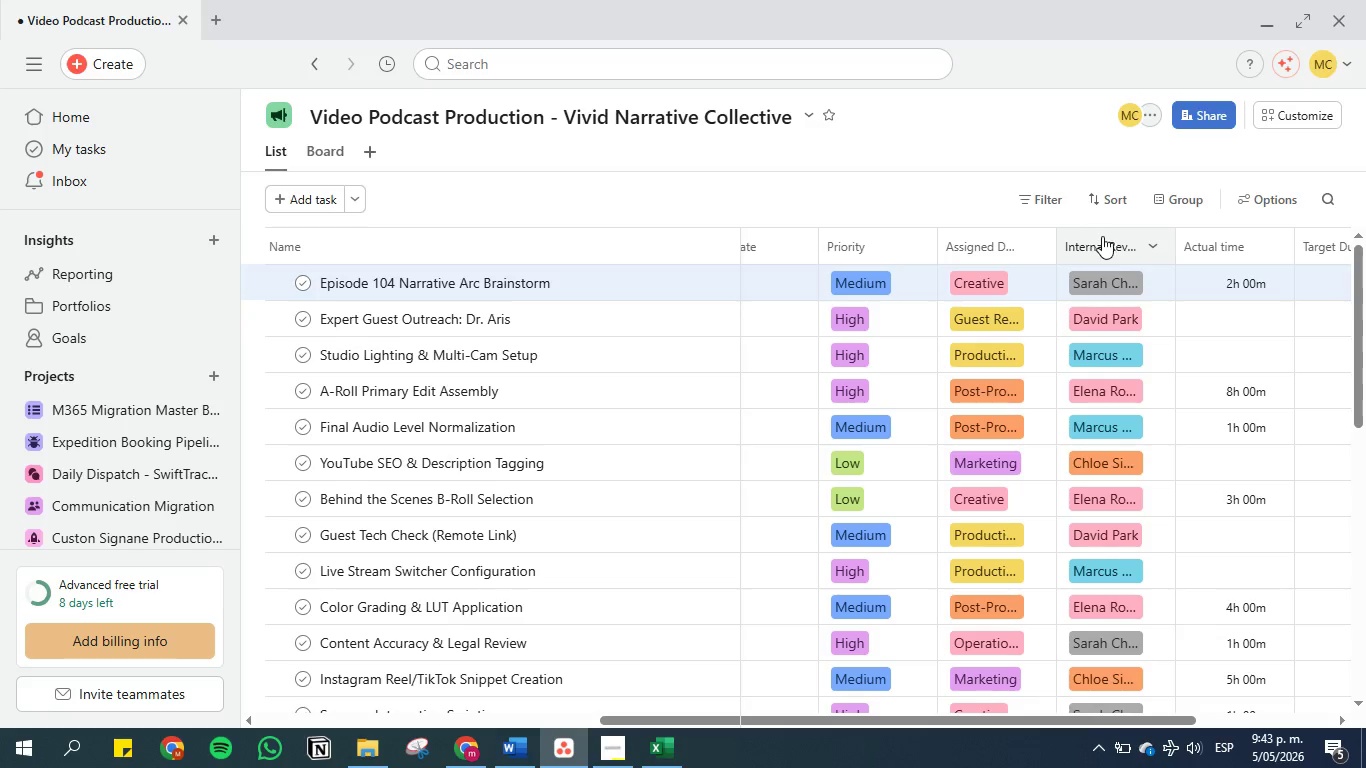 
left_click_drag(start_coordinate=[1109, 240], to_coordinate=[1079, 243])
 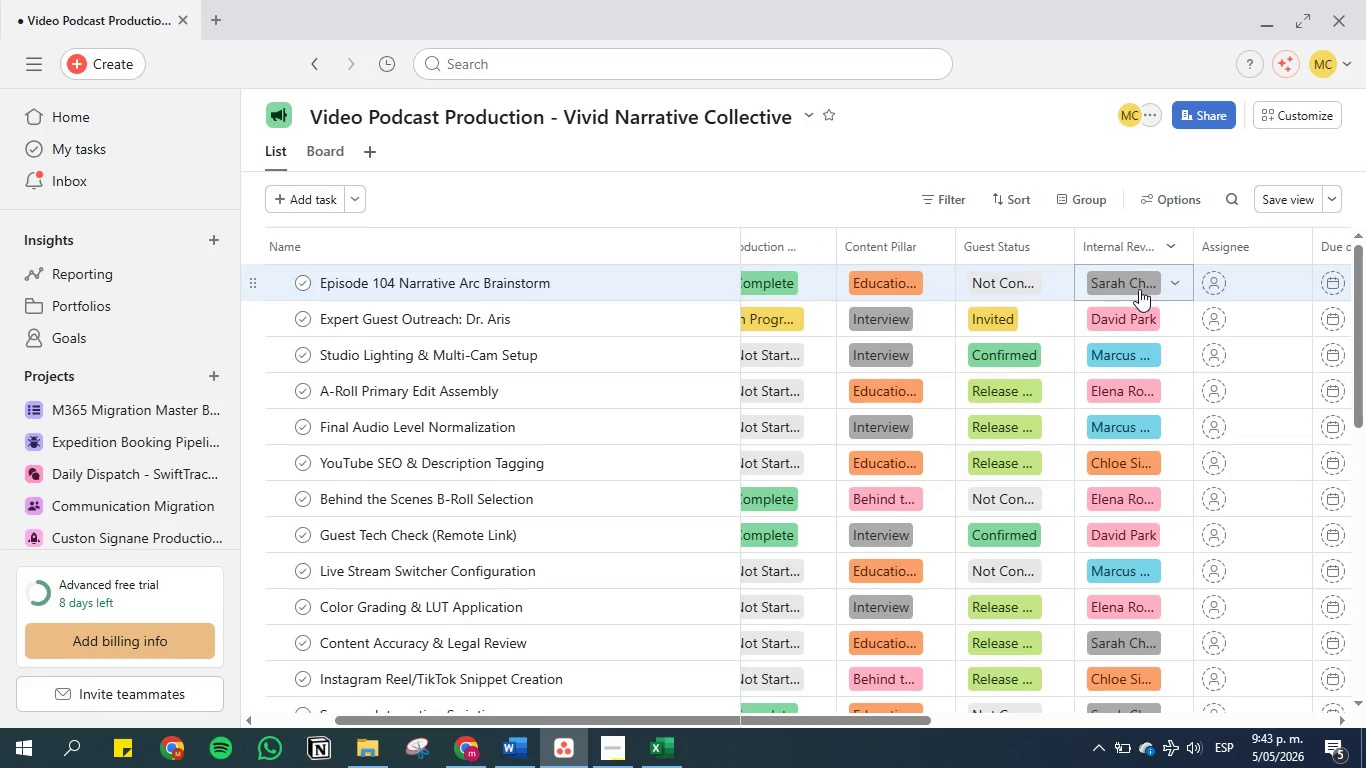 
left_click([1179, 283])
 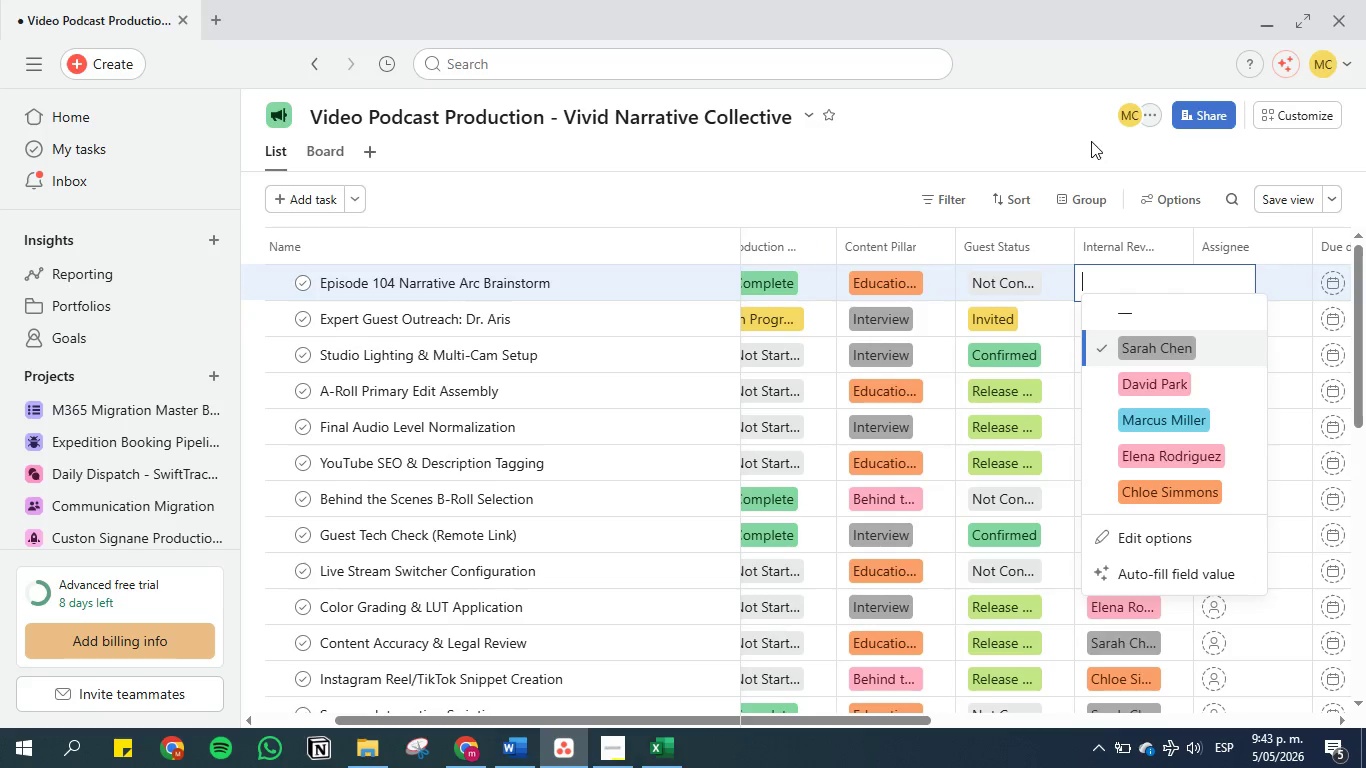 
left_click([1090, 138])
 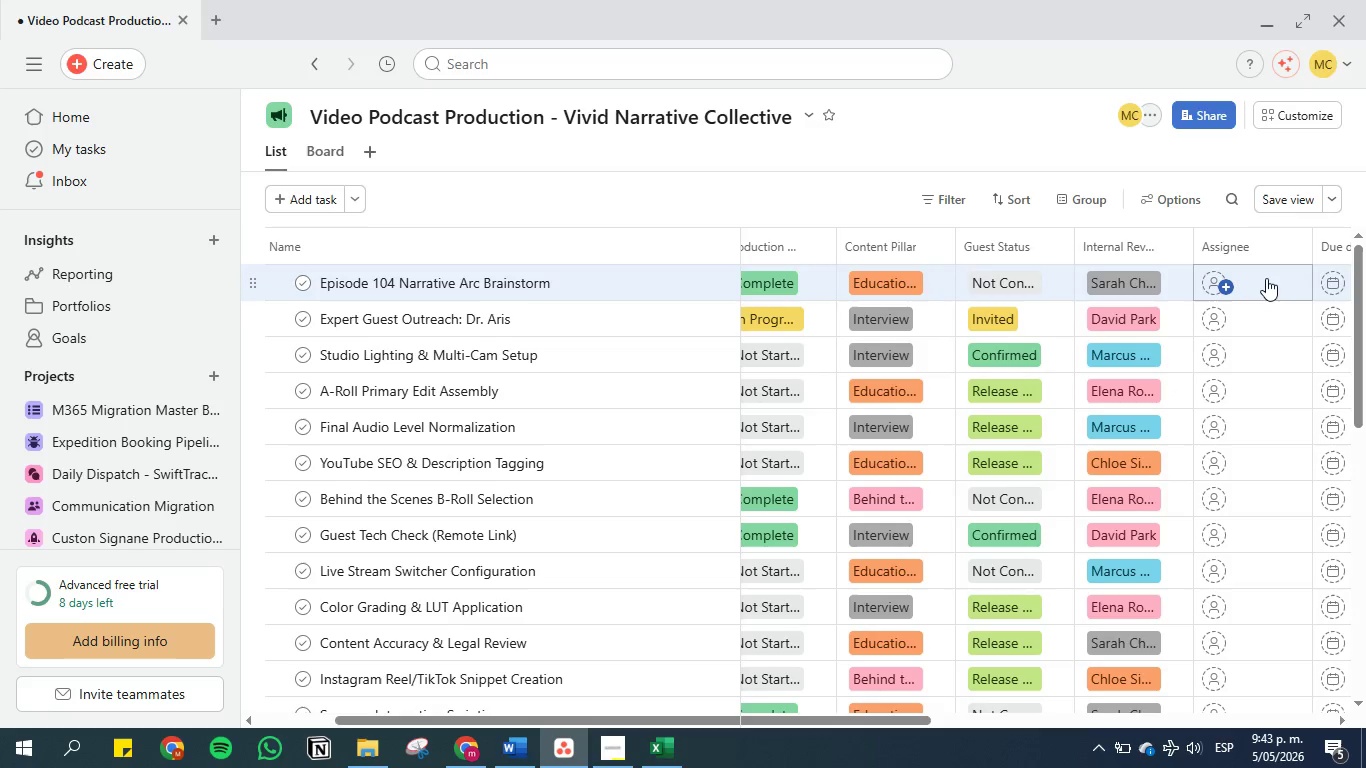 
left_click([1266, 278])
 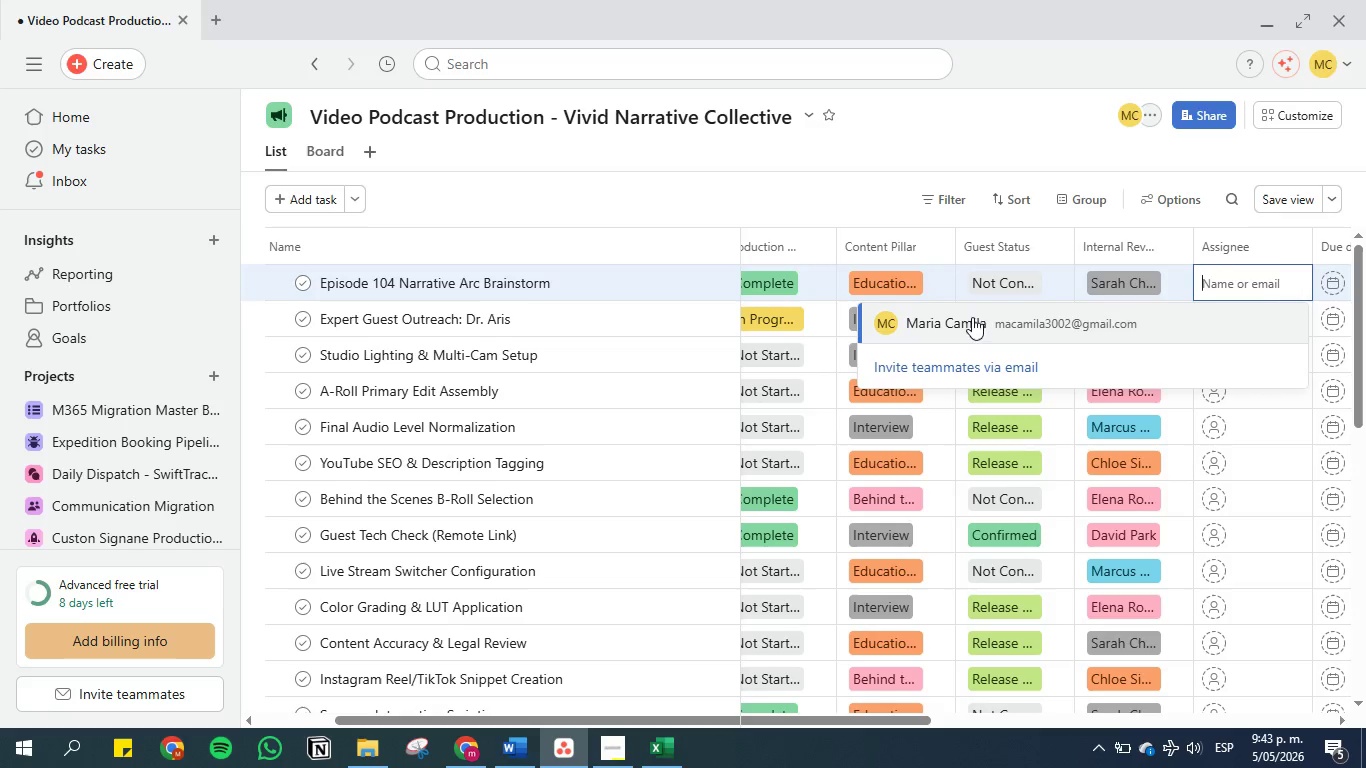 
left_click([1241, 281])
 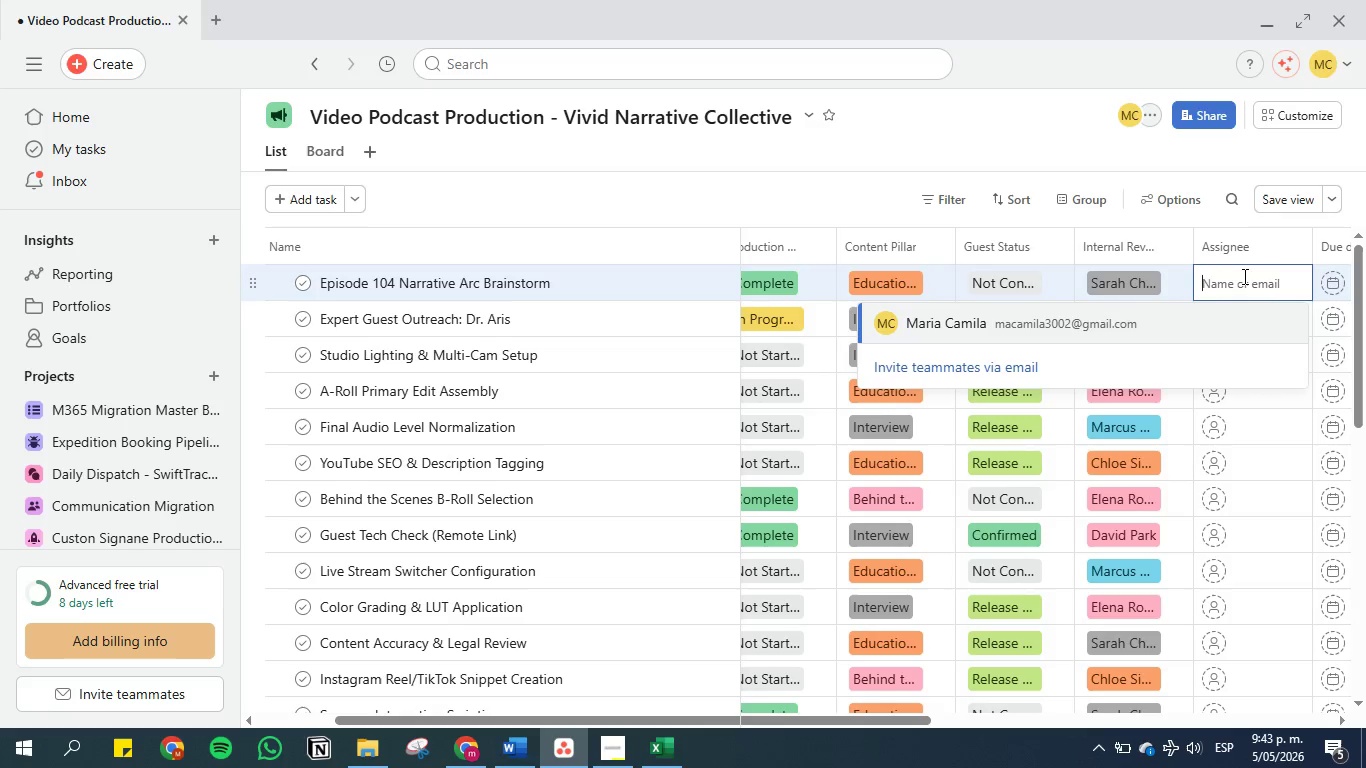 
type(sara)
 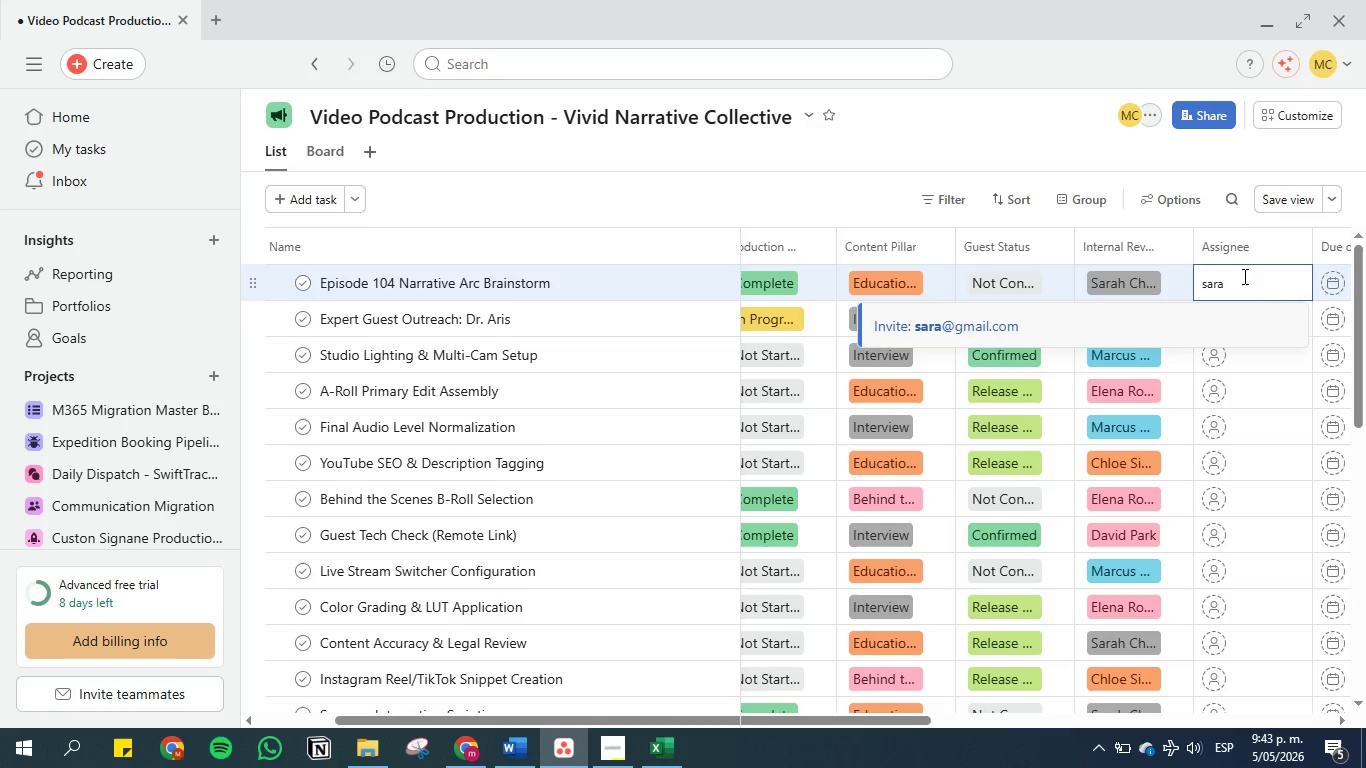 
key(Enter)
 